 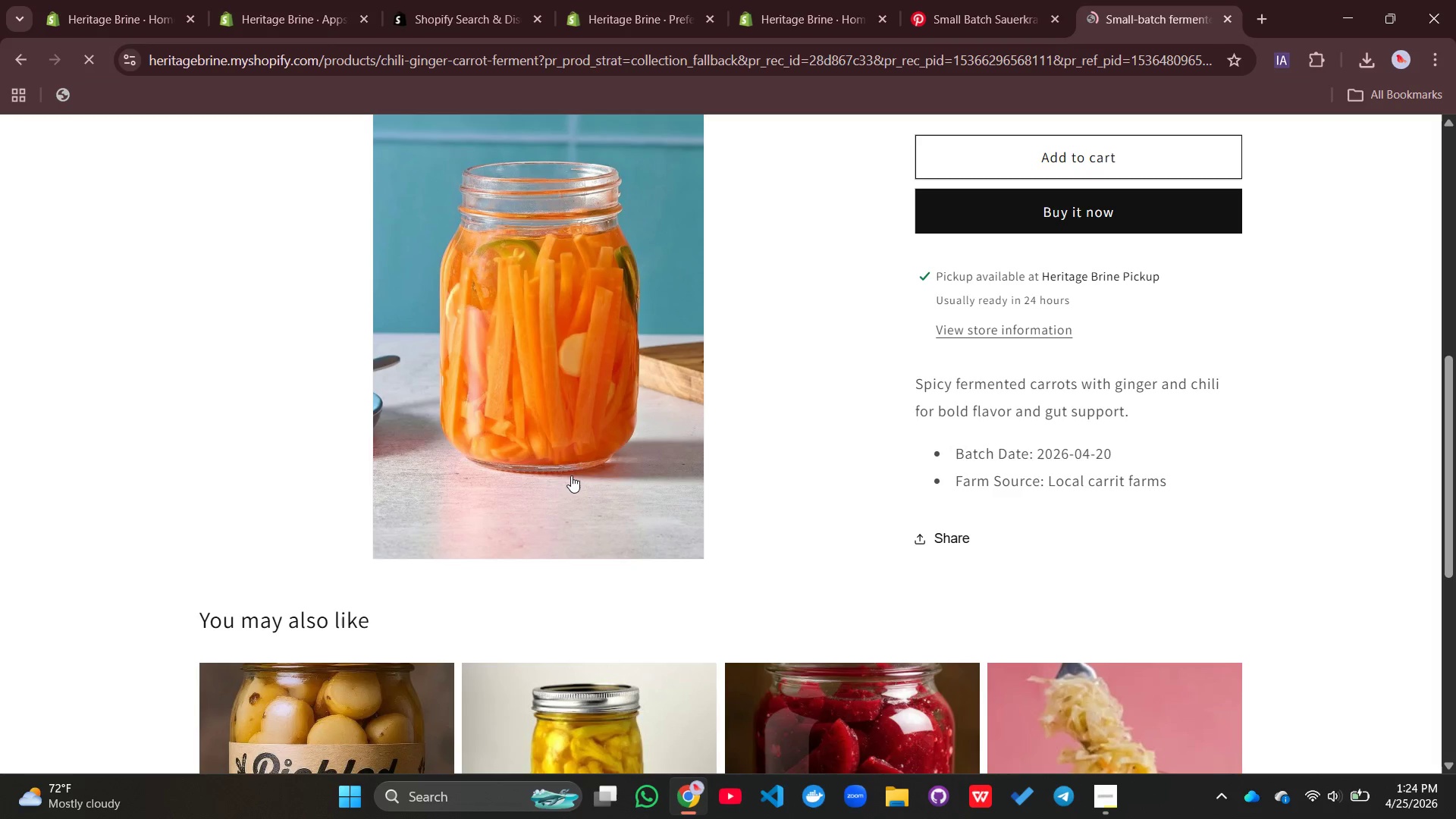 
left_click([965, 343])
 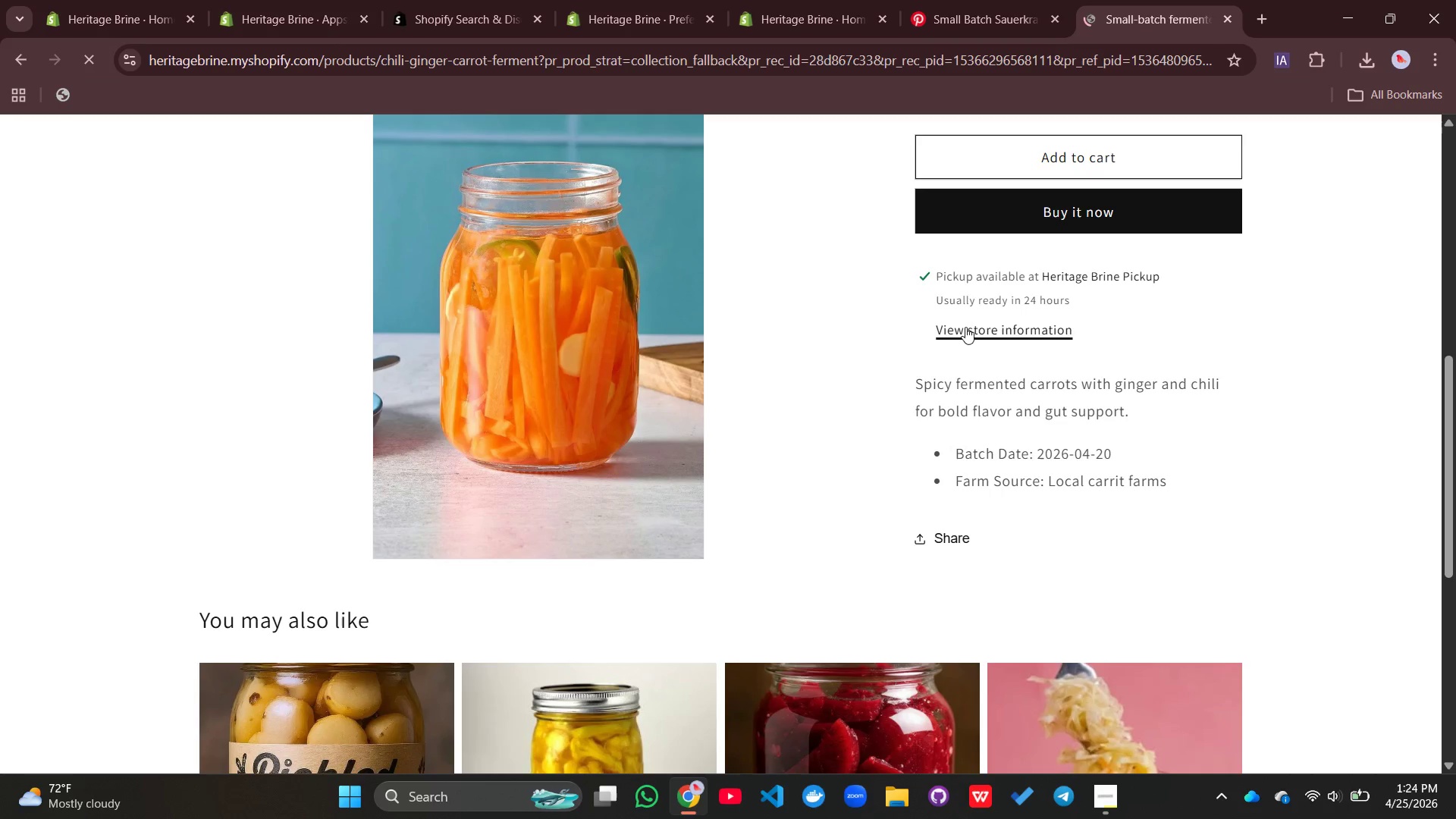 
left_click([965, 327])
 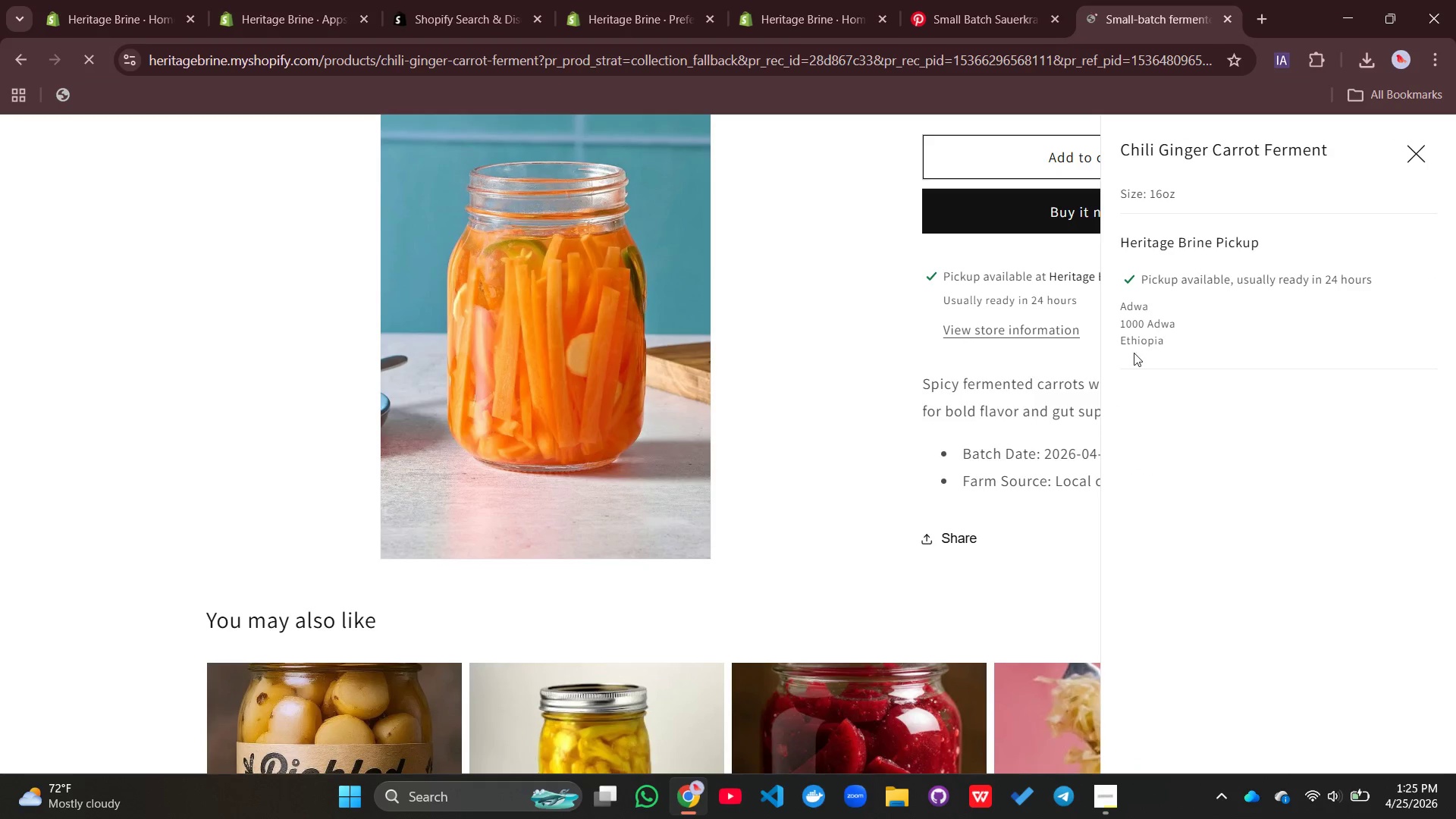 
left_click([814, 372])
 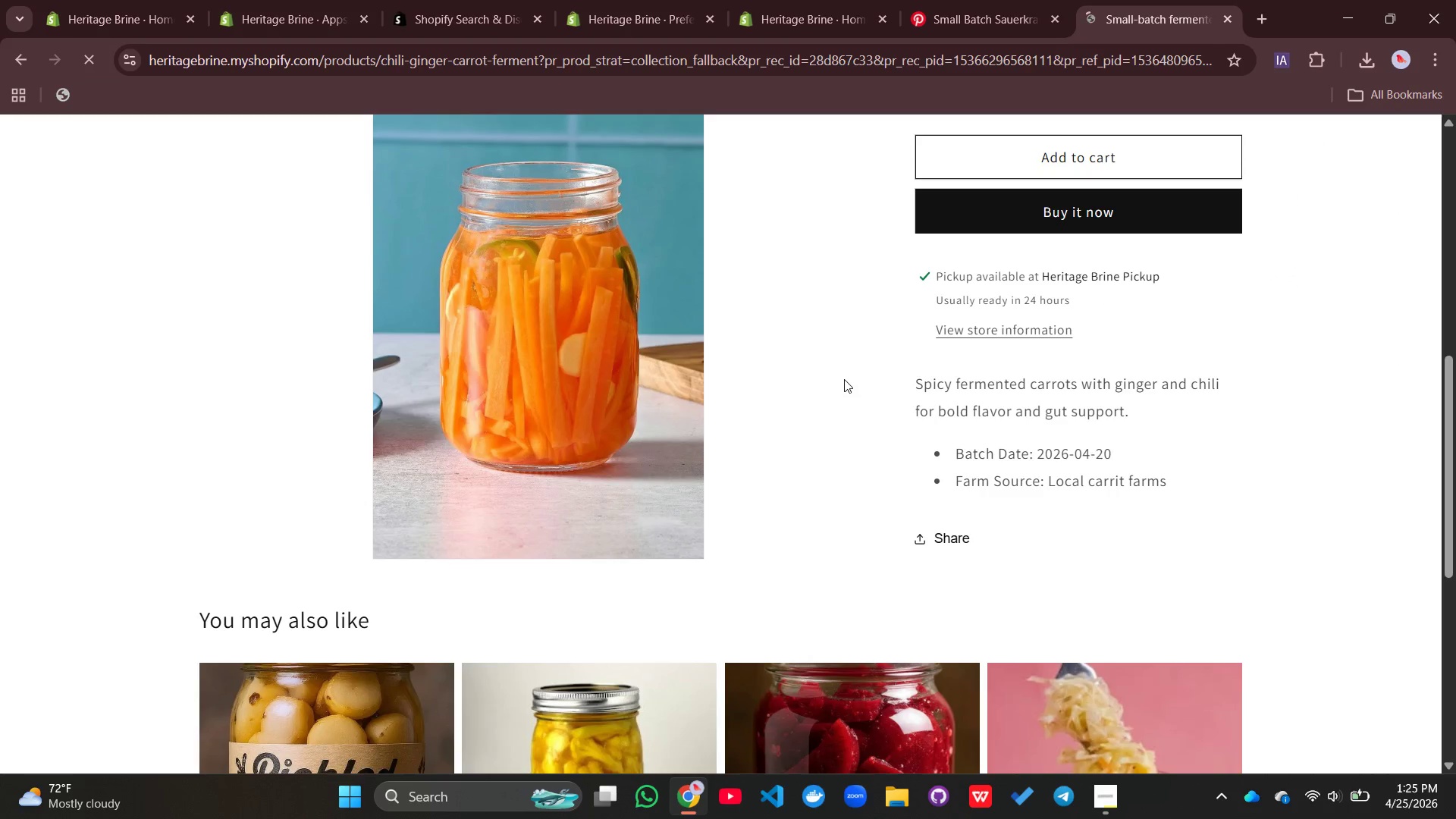 
scroll: coordinate [849, 402], scroll_direction: up, amount: 7.0
 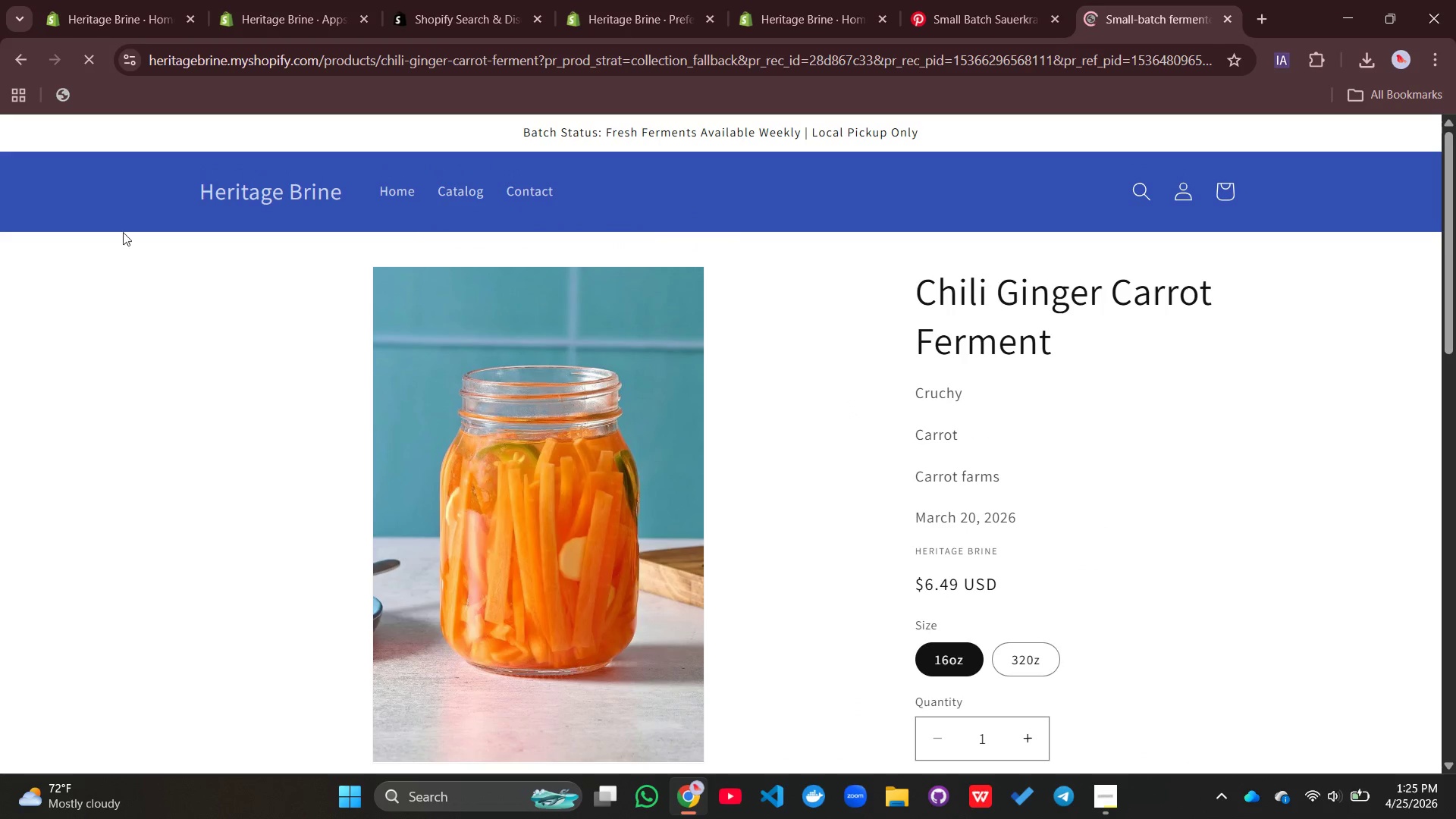 
left_click([295, 190])
 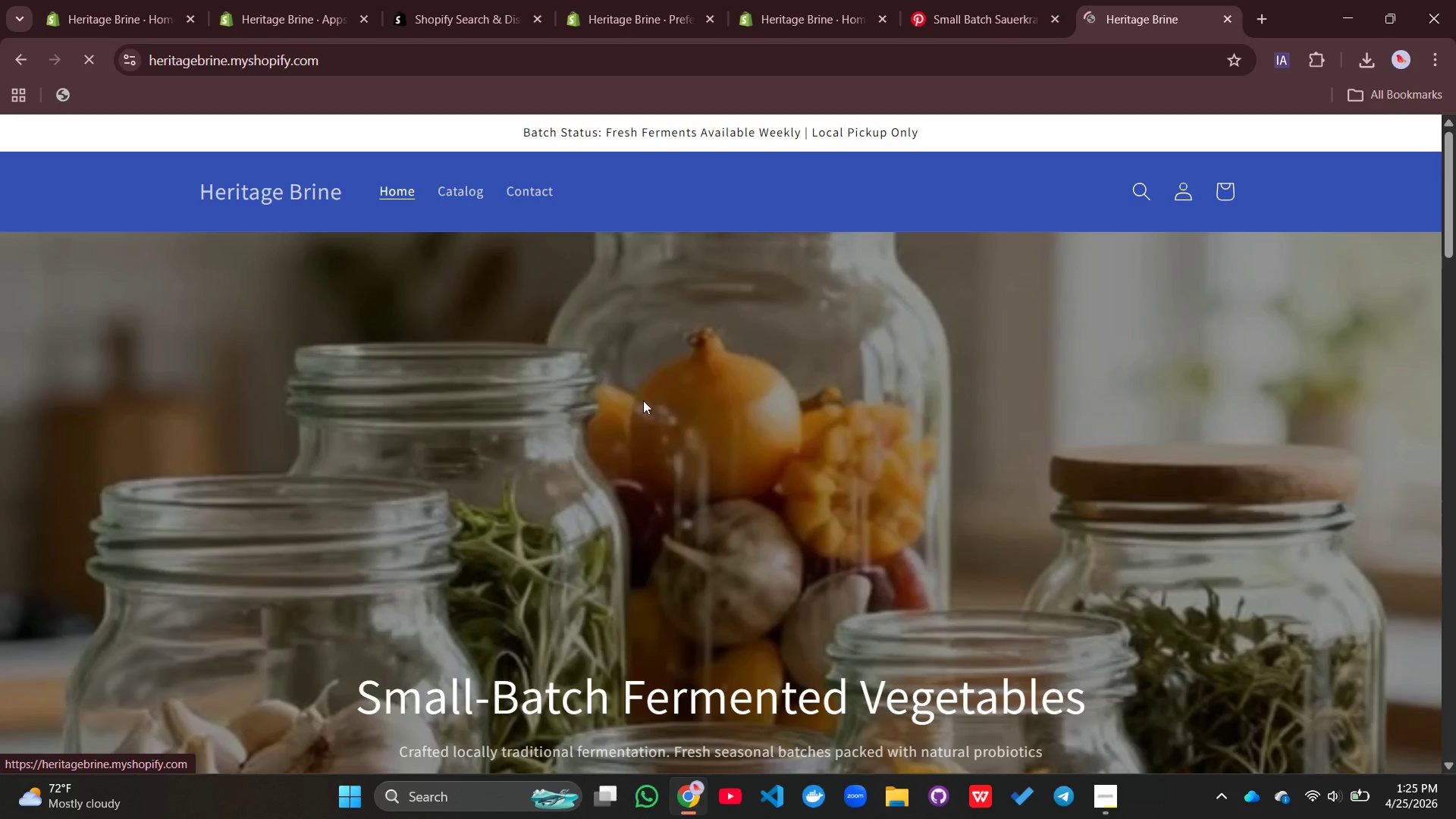 
scroll: coordinate [646, 403], scroll_direction: down, amount: 3.0
 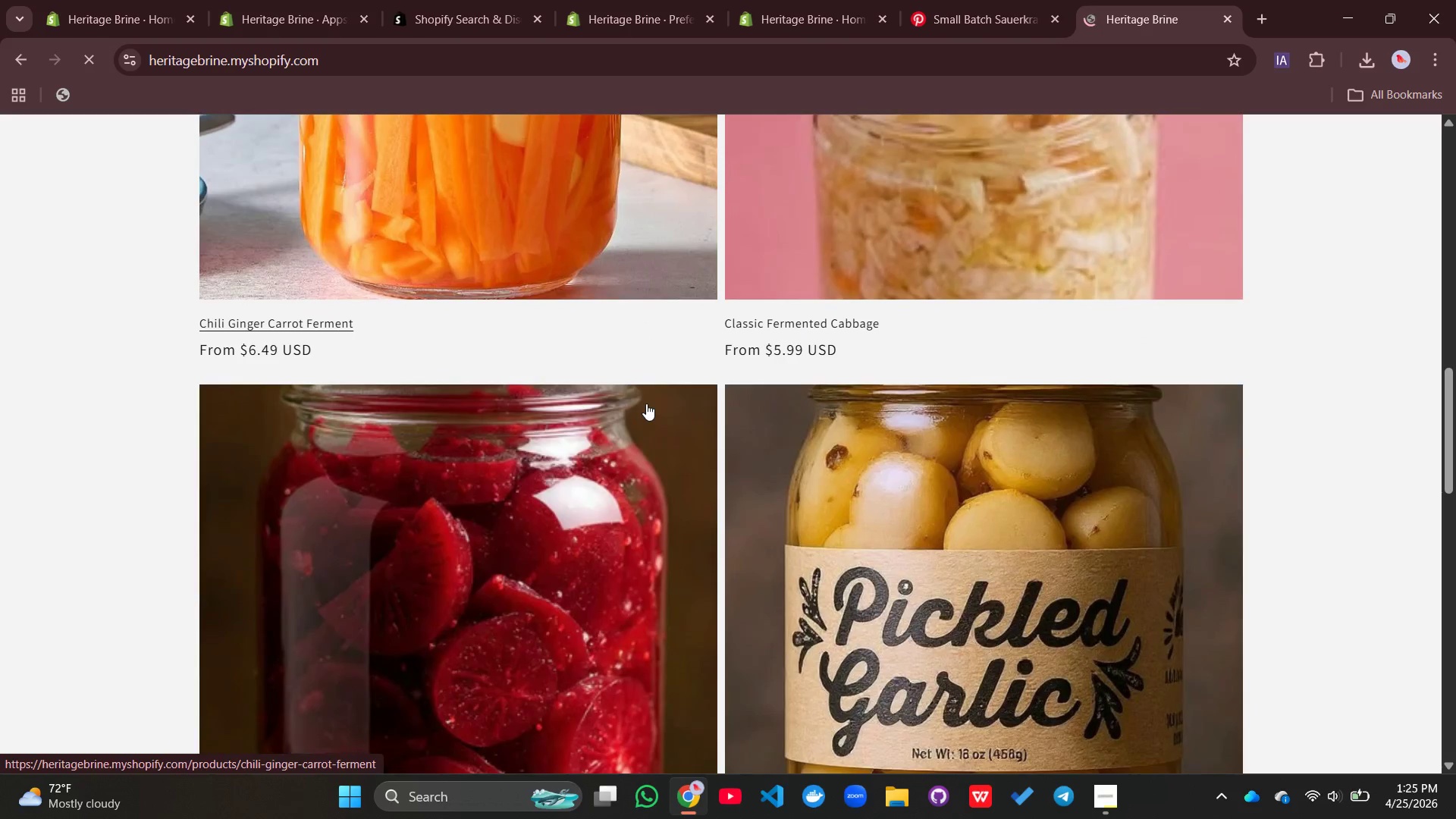 
scroll: coordinate [646, 403], scroll_direction: up, amount: 6.0
 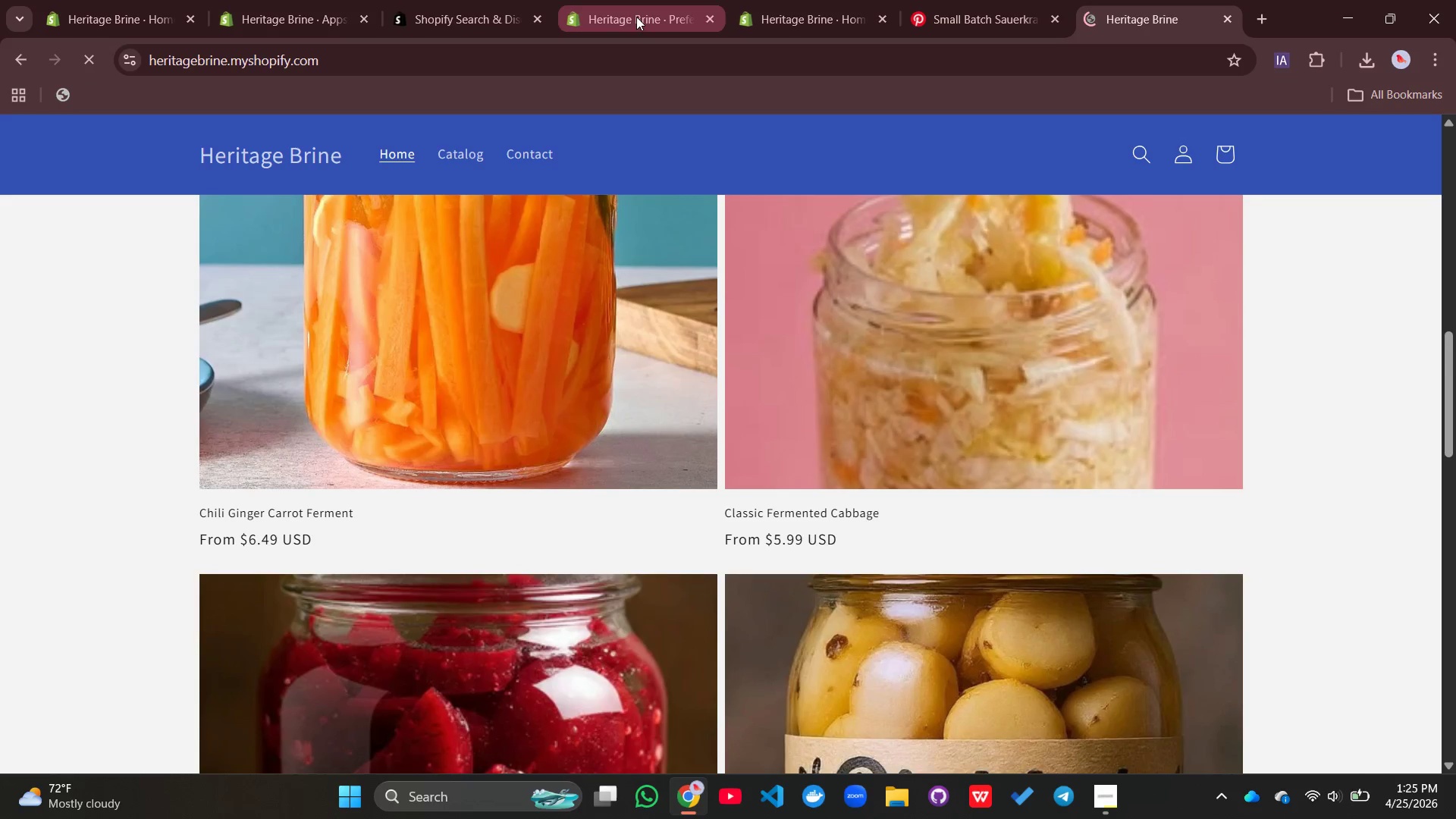 
left_click([635, 16])
 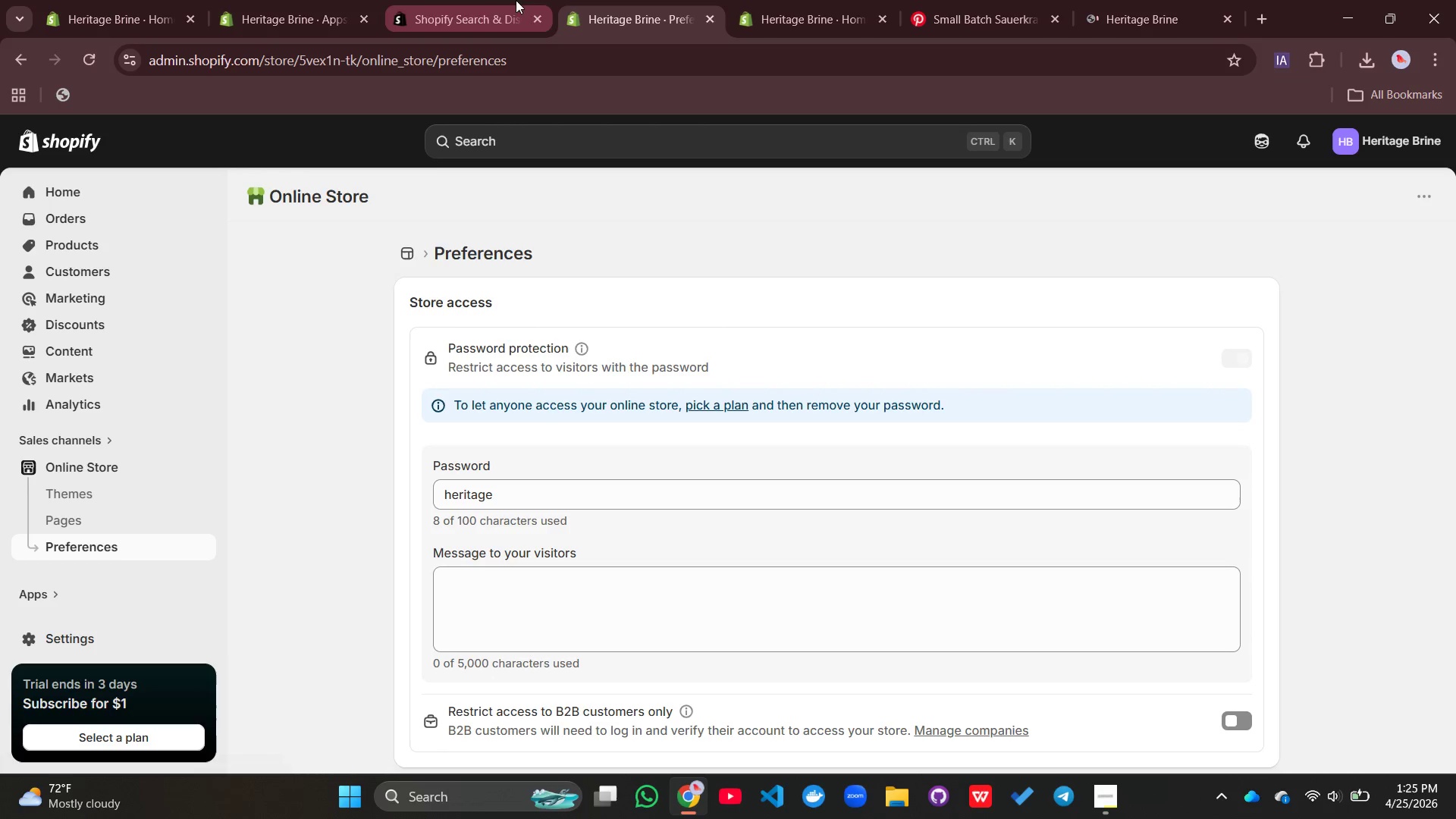 
left_click([310, 15])
 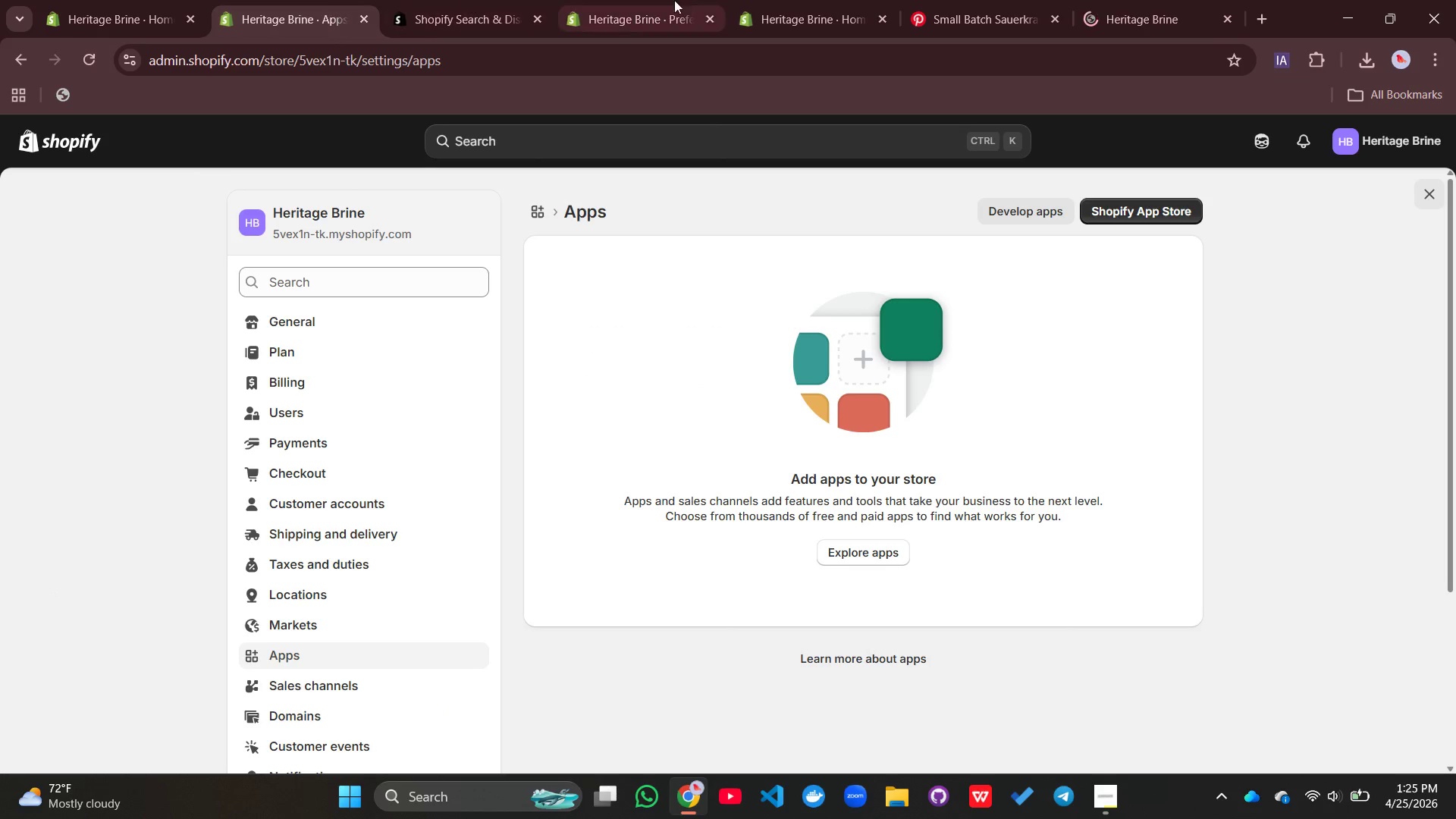 
left_click([836, 12])
 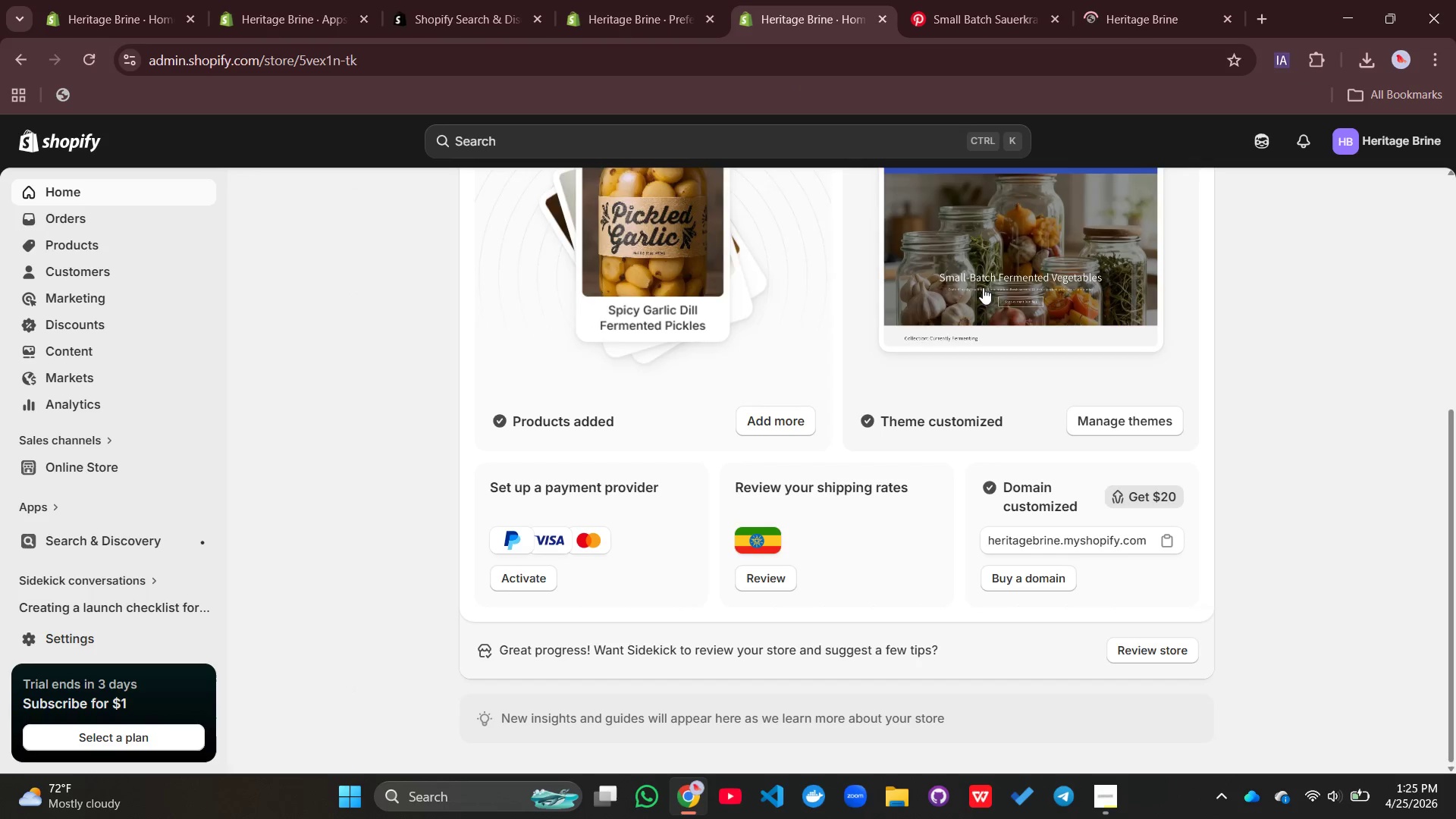 
left_click([1027, 271])
 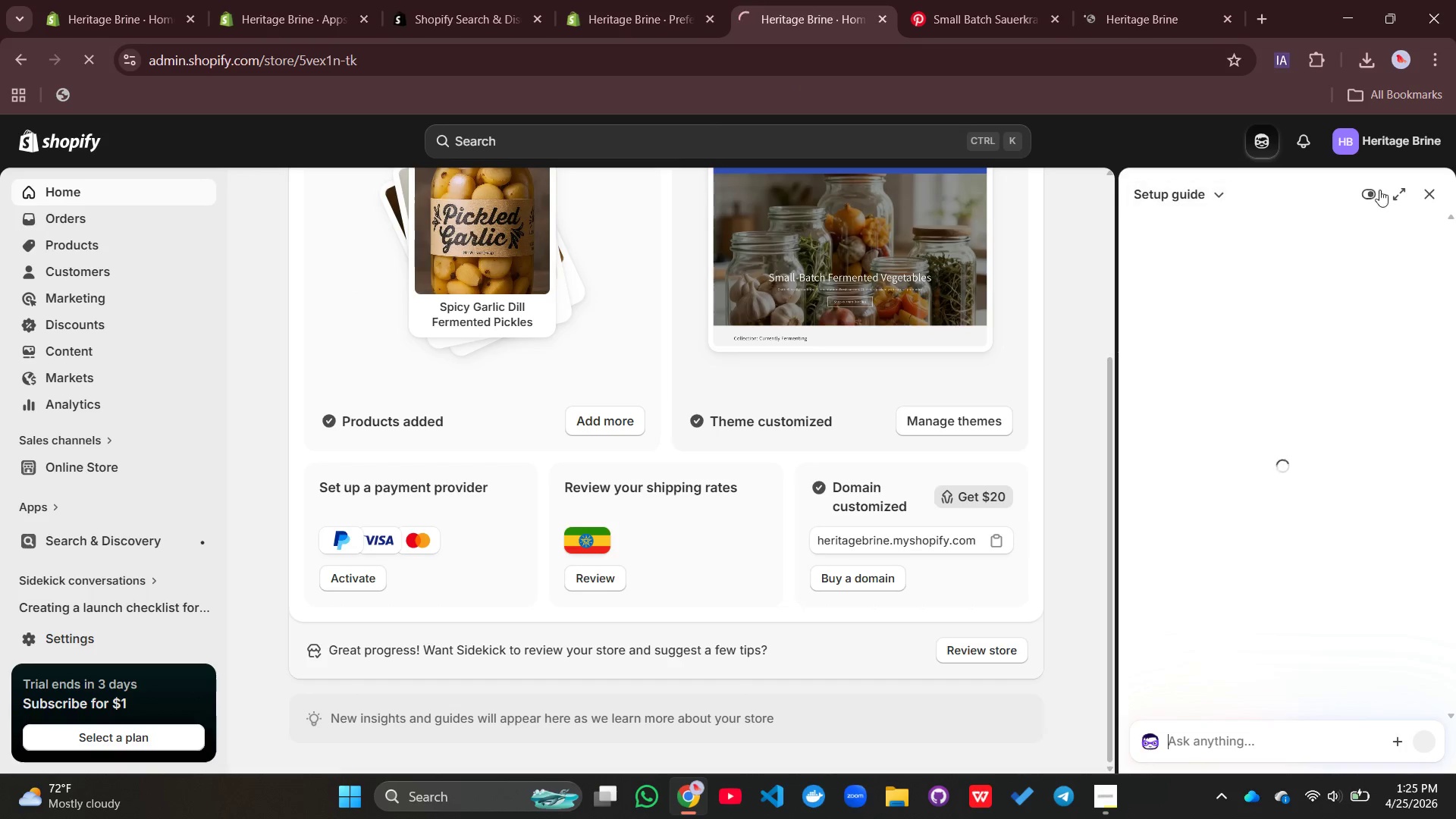 
left_click([1428, 196])
 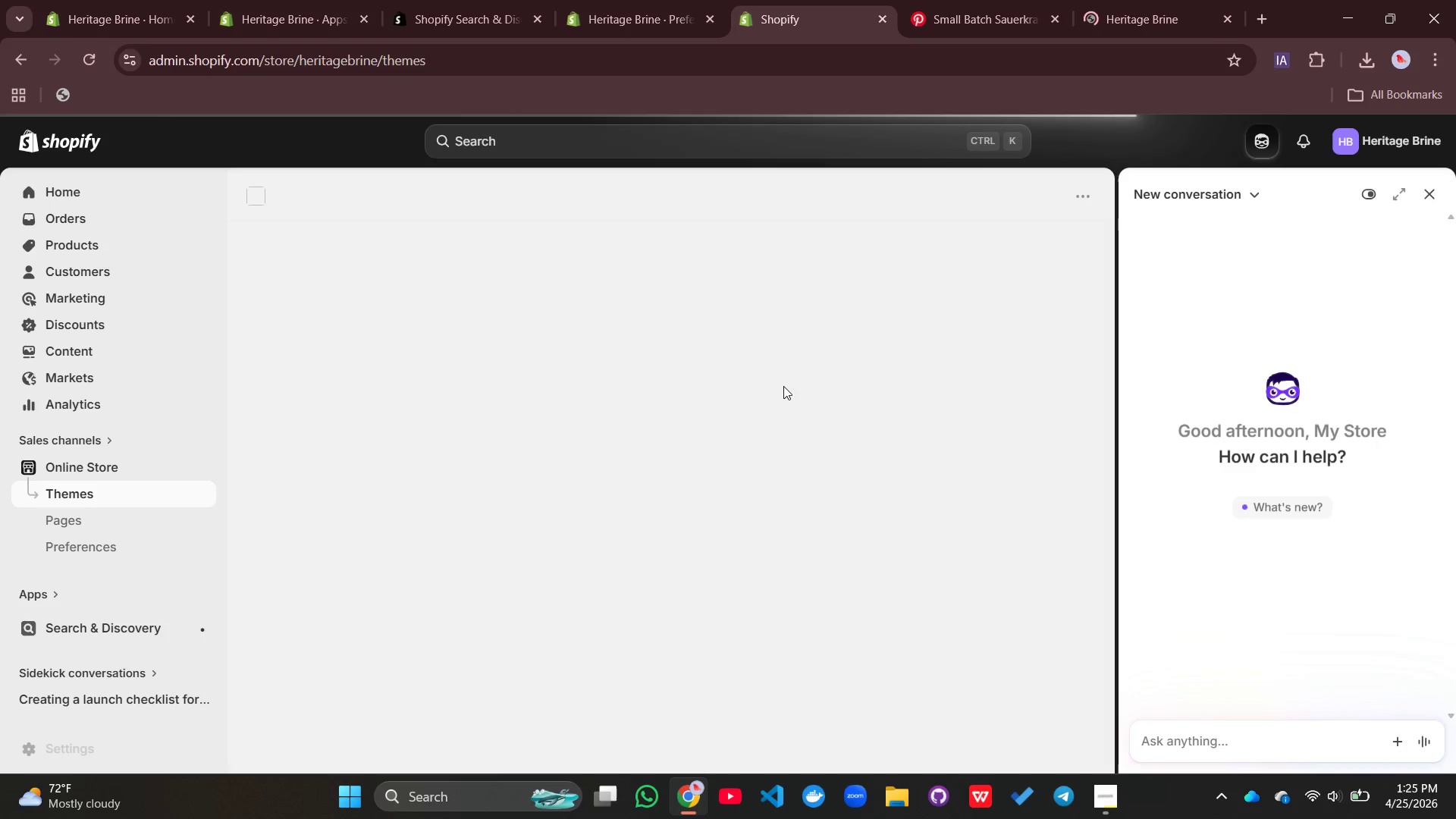 
wait(12.61)
 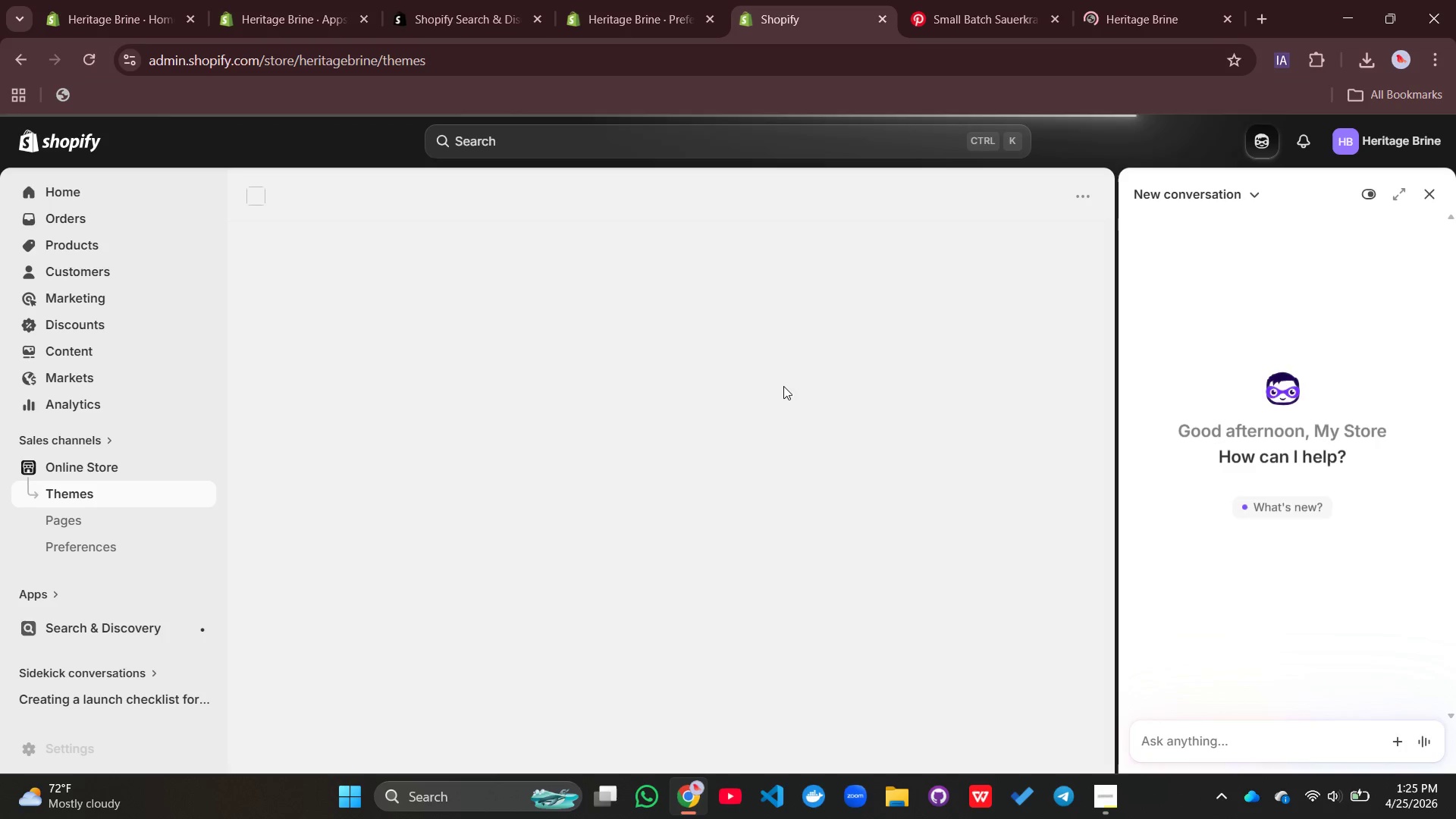 
left_click([1437, 199])
 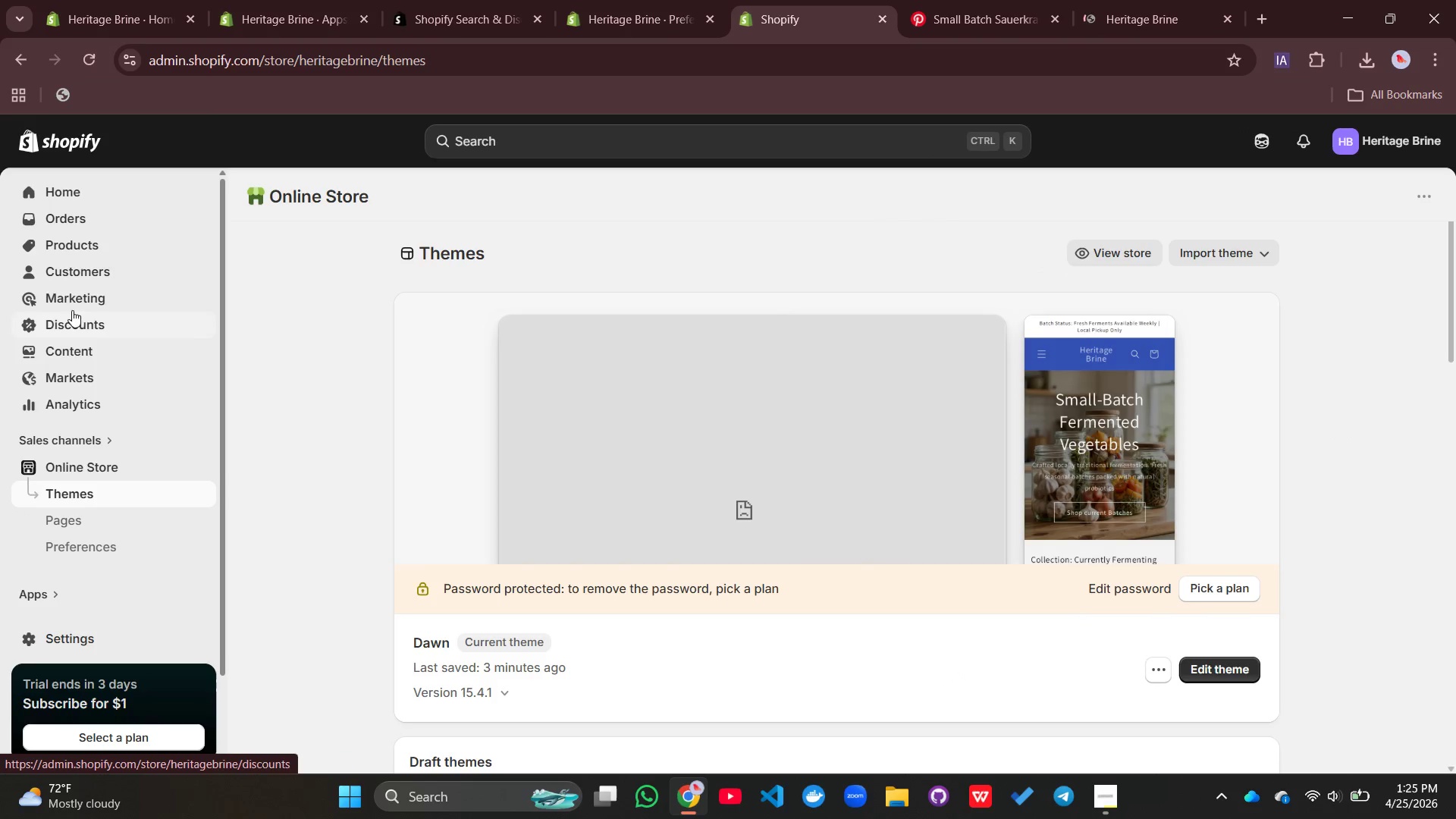 
left_click([64, 347])
 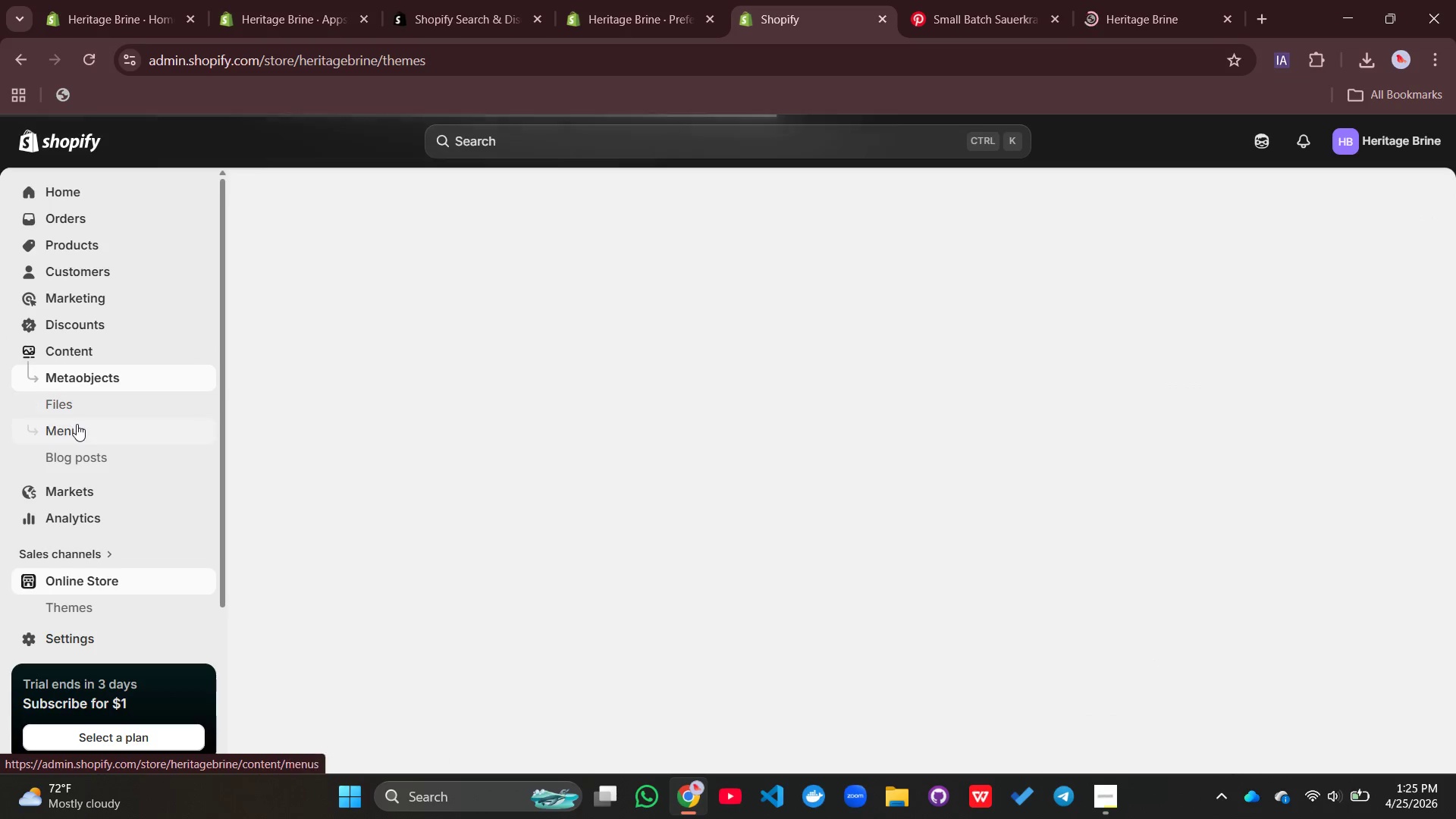 
left_click([77, 425])
 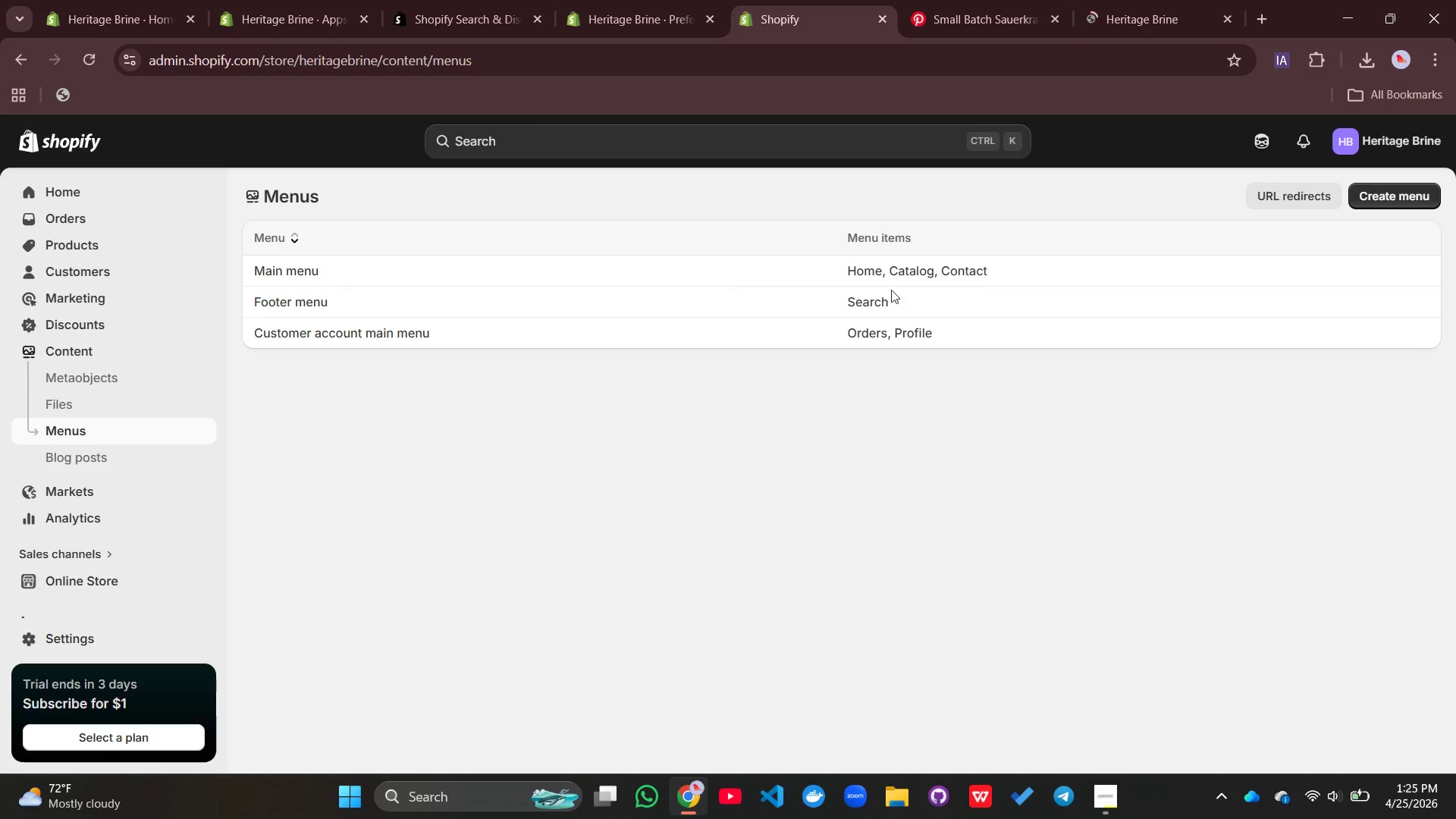 
left_click([824, 278])
 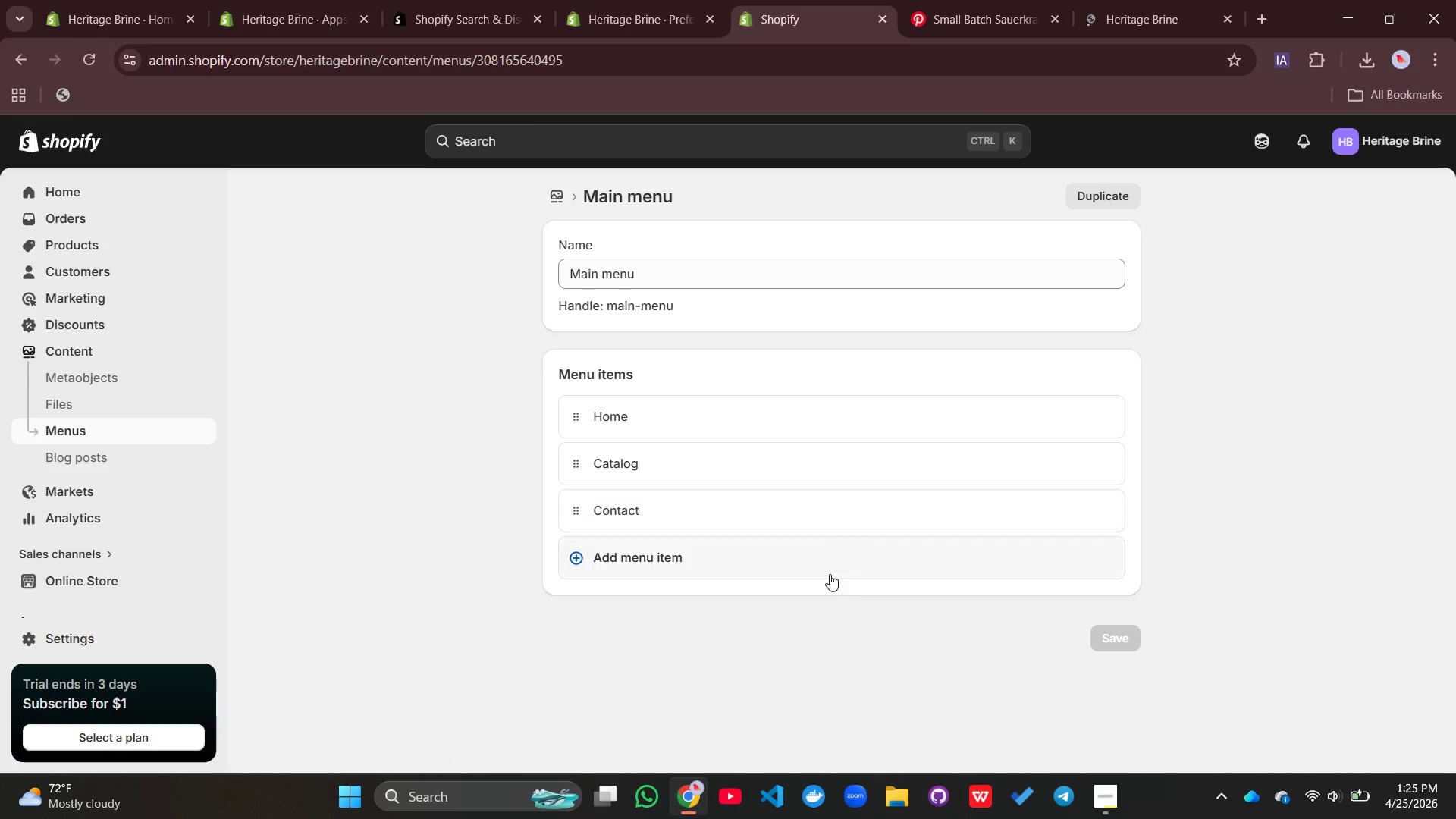 
left_click([802, 562])
 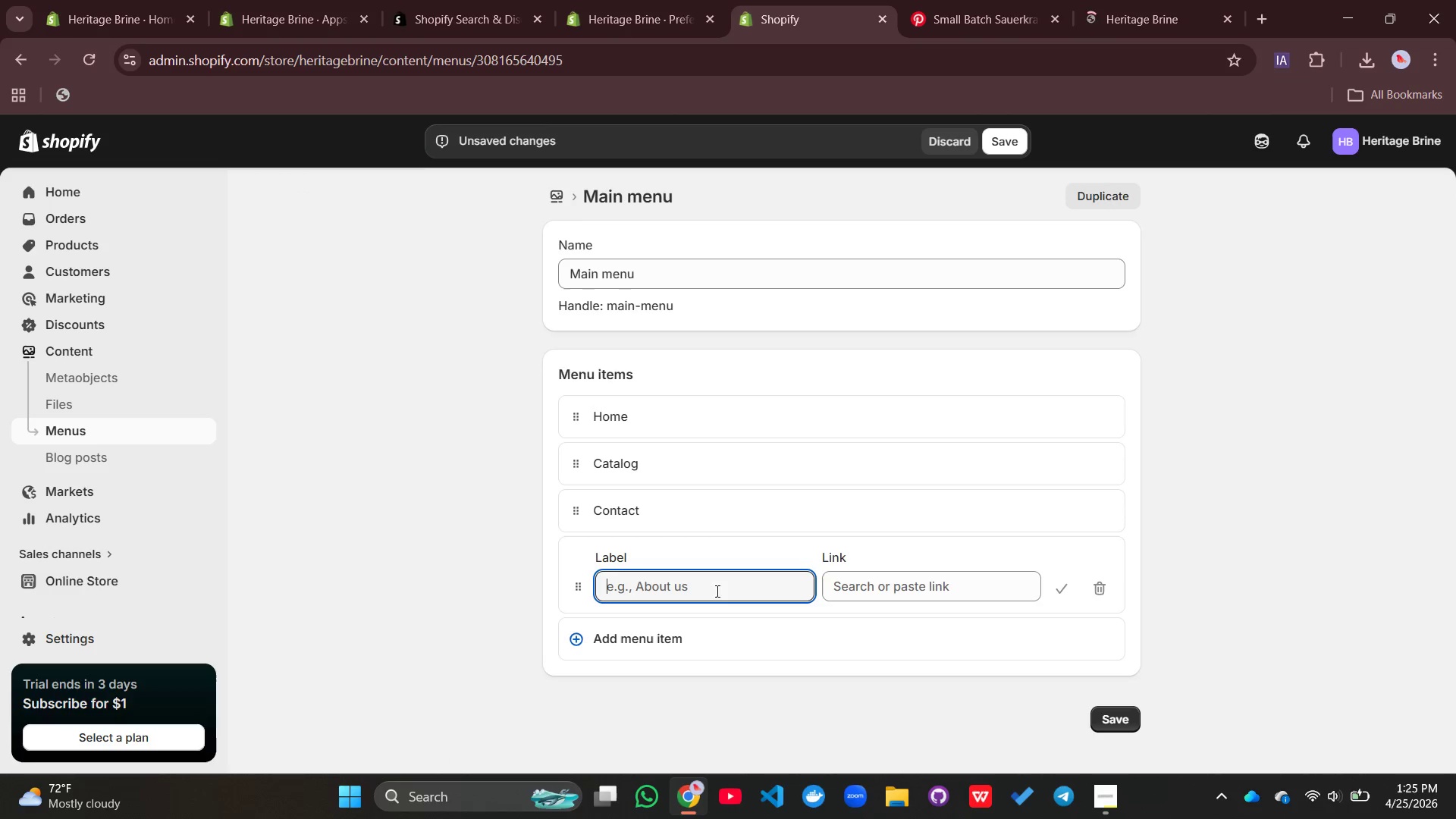 
type(Currently Fermentat)
key(Backspace)
key(Backspace)
type(ing)
 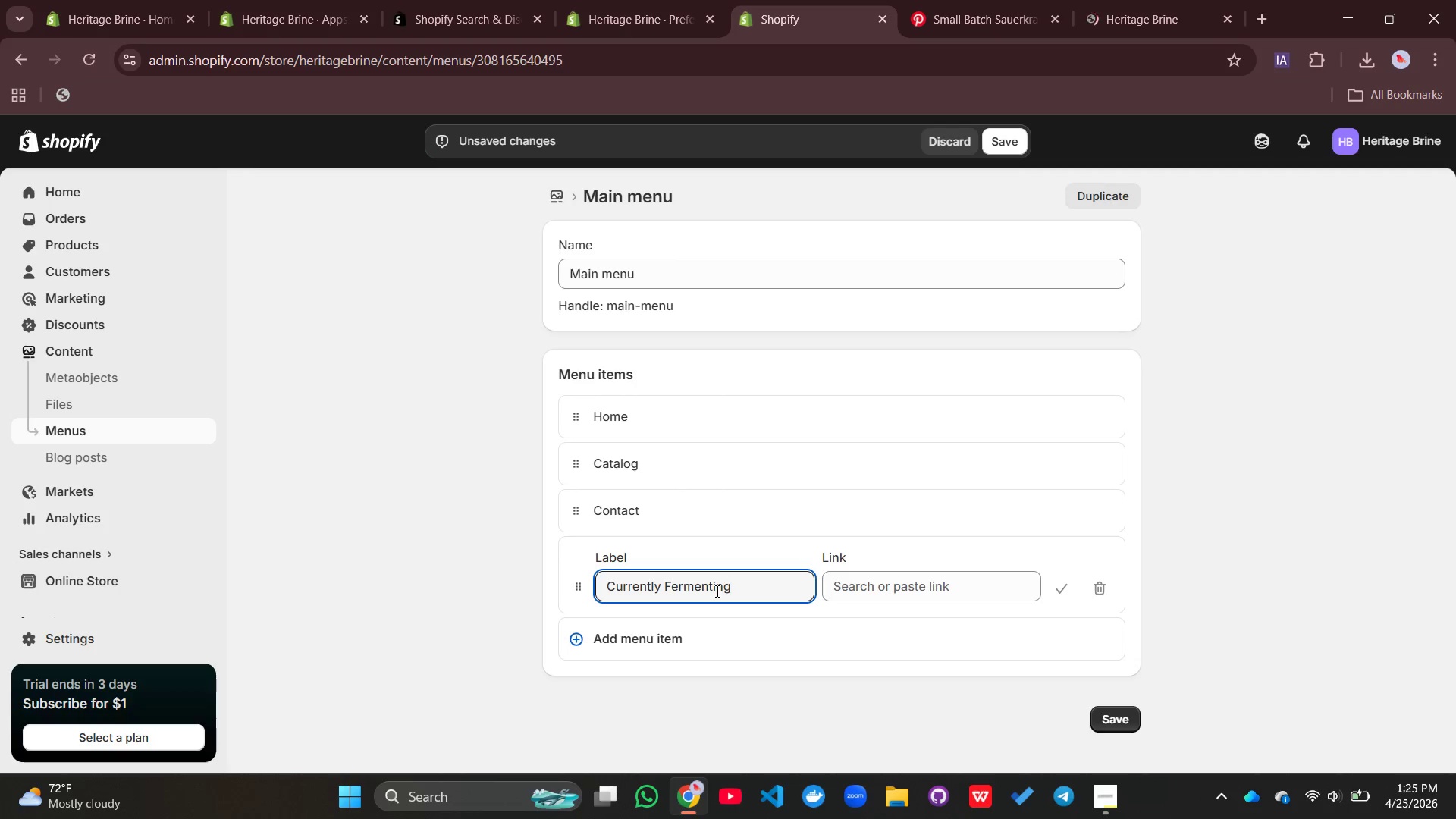 
left_click([900, 595])
 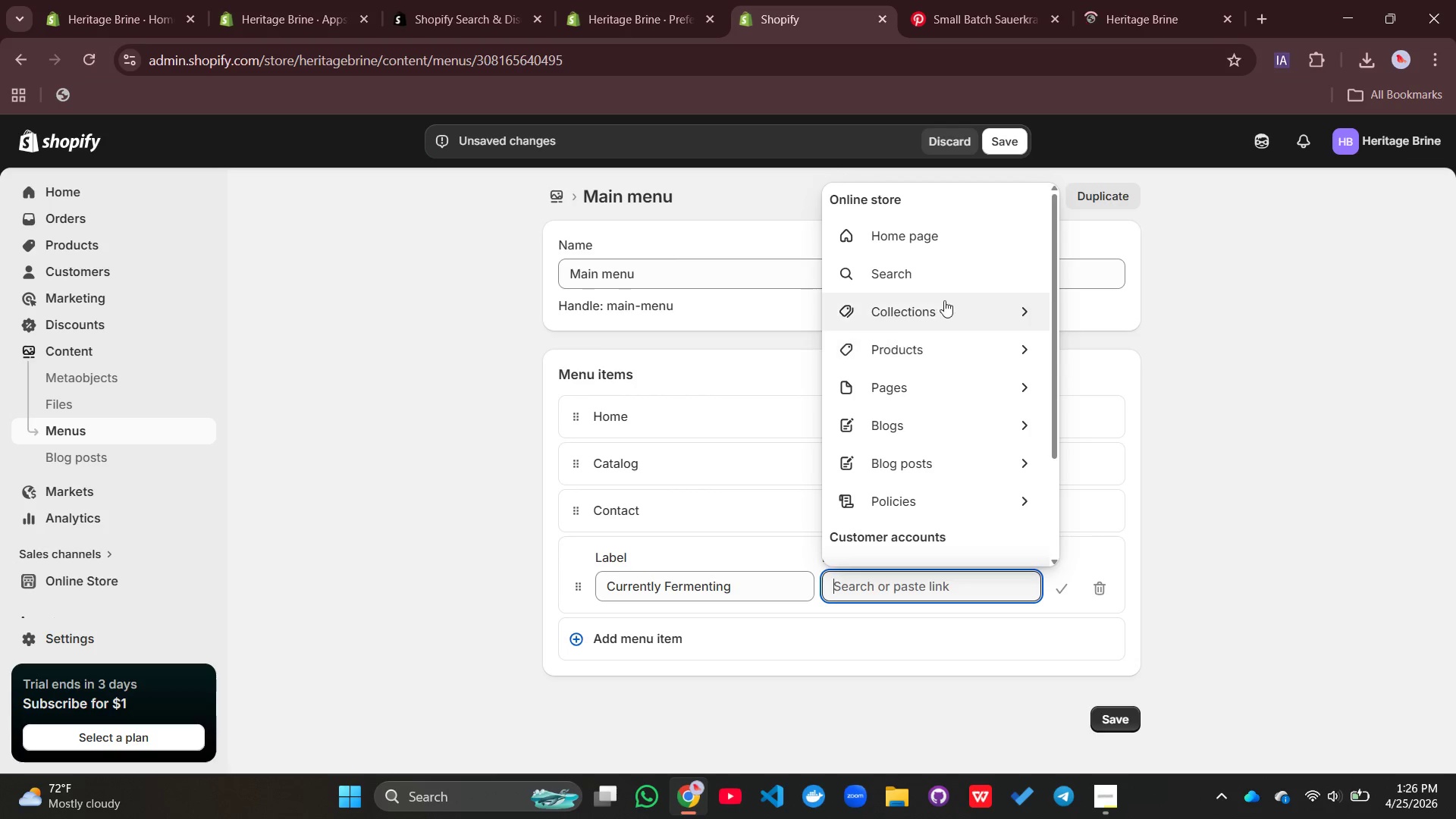 
left_click([931, 300])
 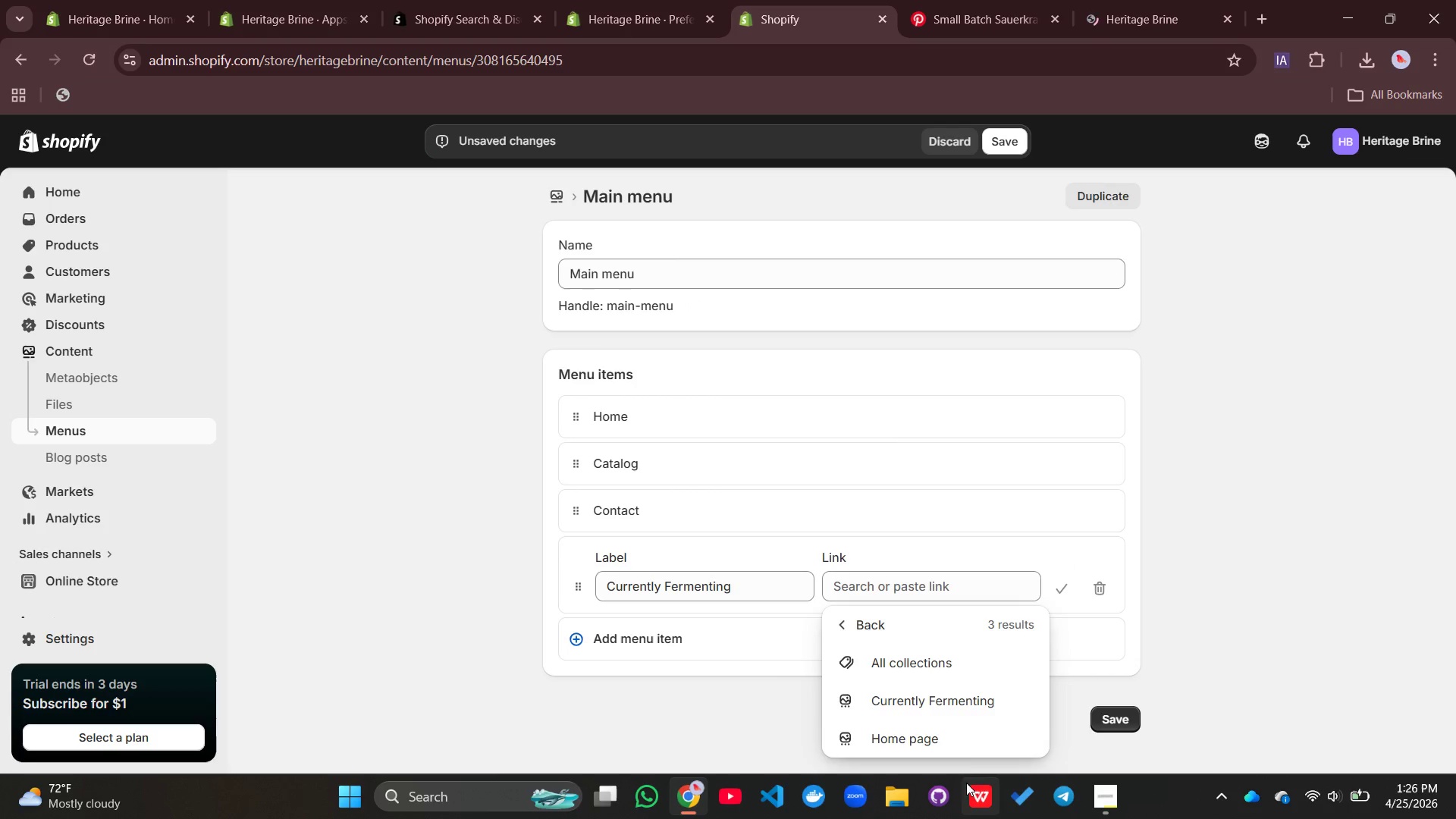 
left_click([961, 703])
 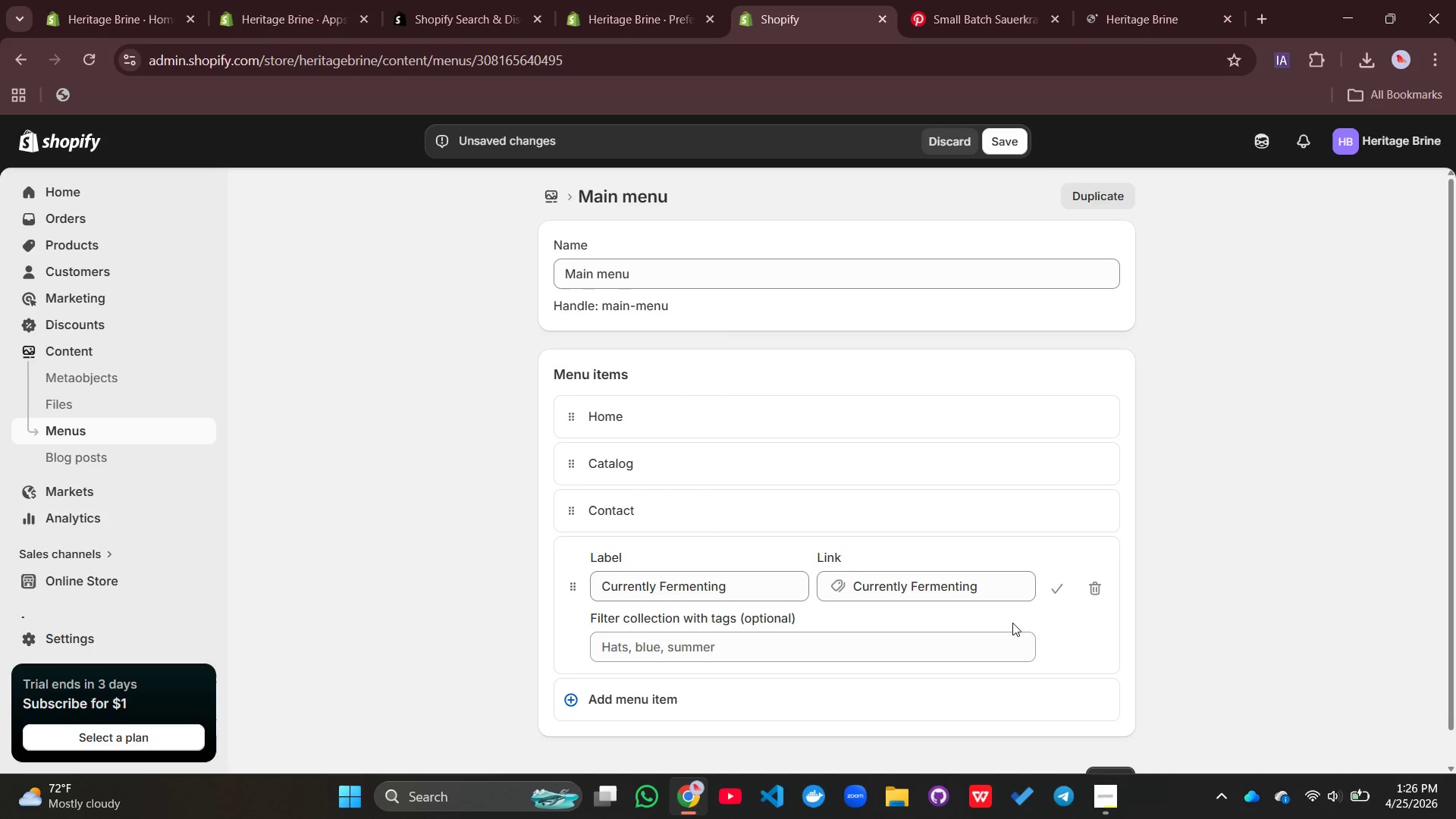 
scroll: coordinate [1013, 622], scroll_direction: down, amount: 3.0
 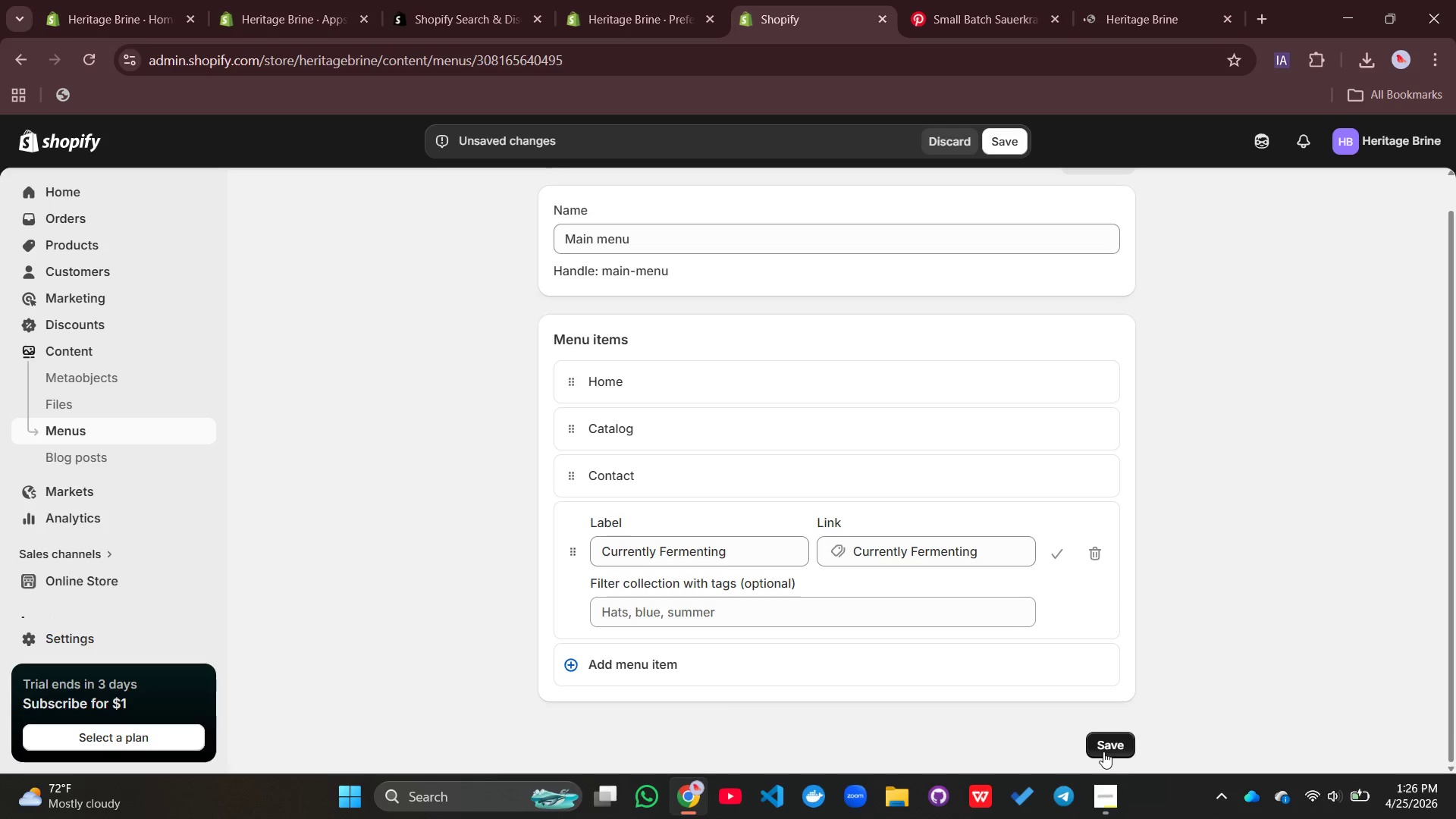 
left_click([1103, 752])
 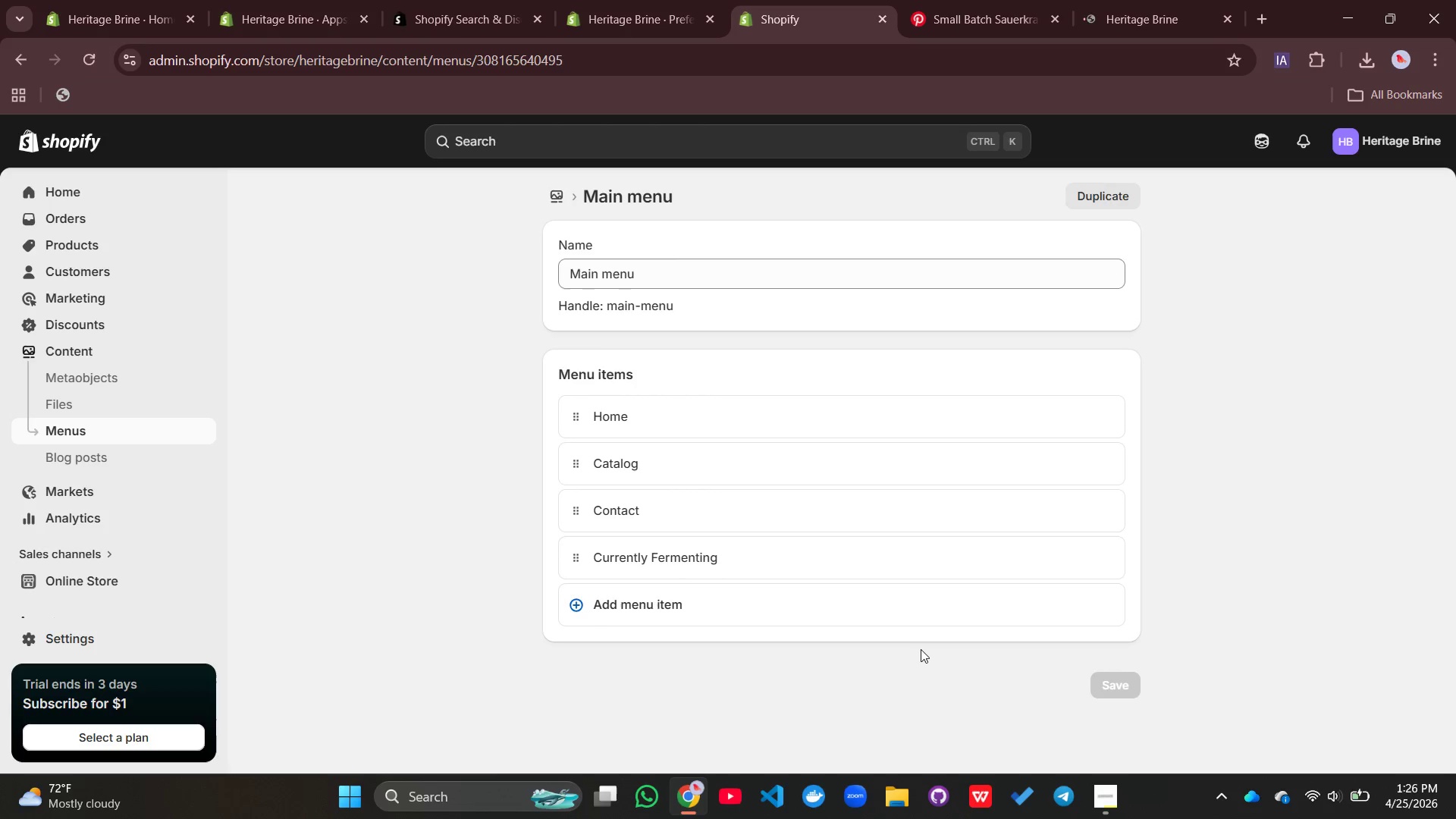 
wait(18.0)
 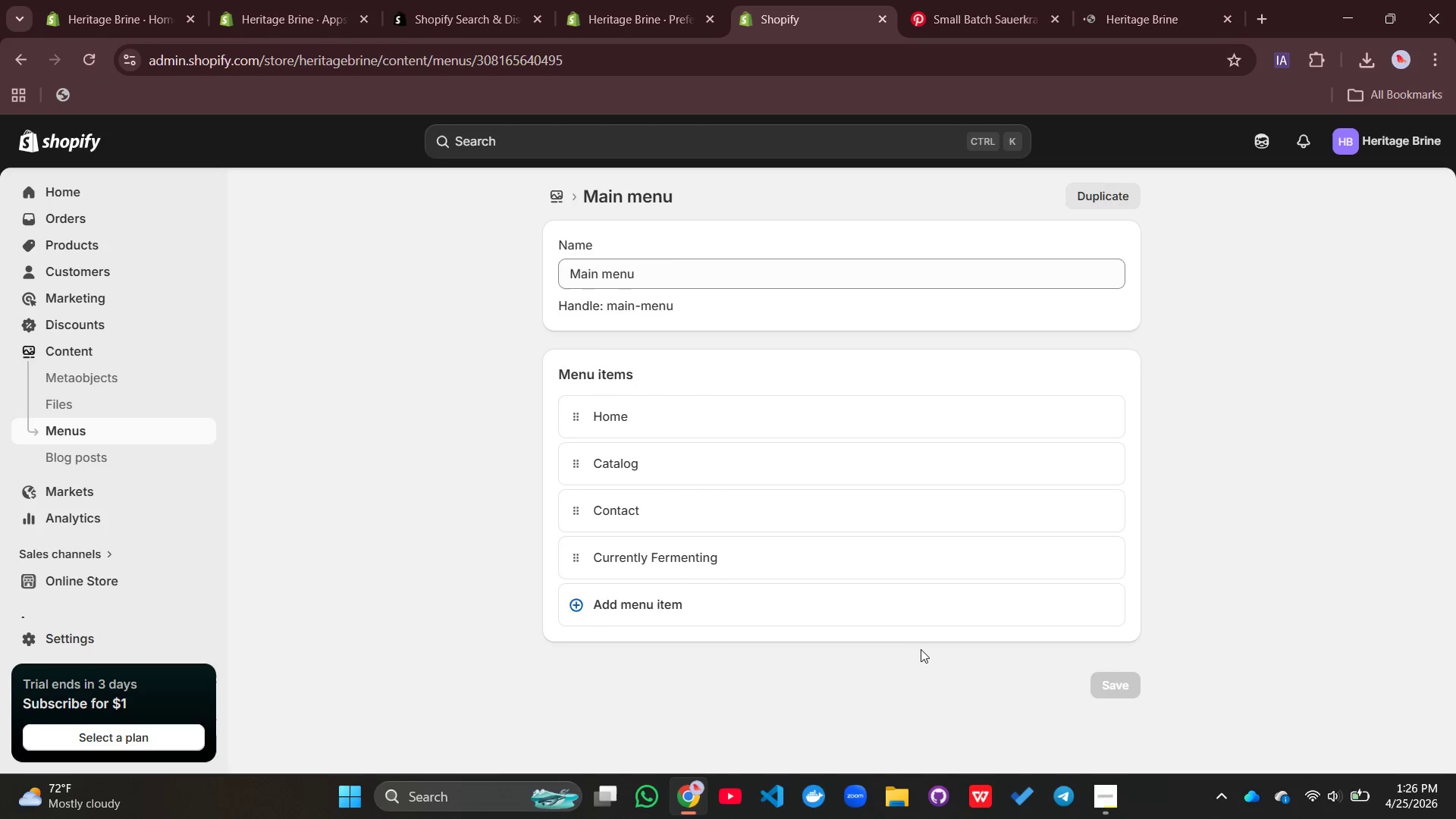 
left_click([71, 582])
 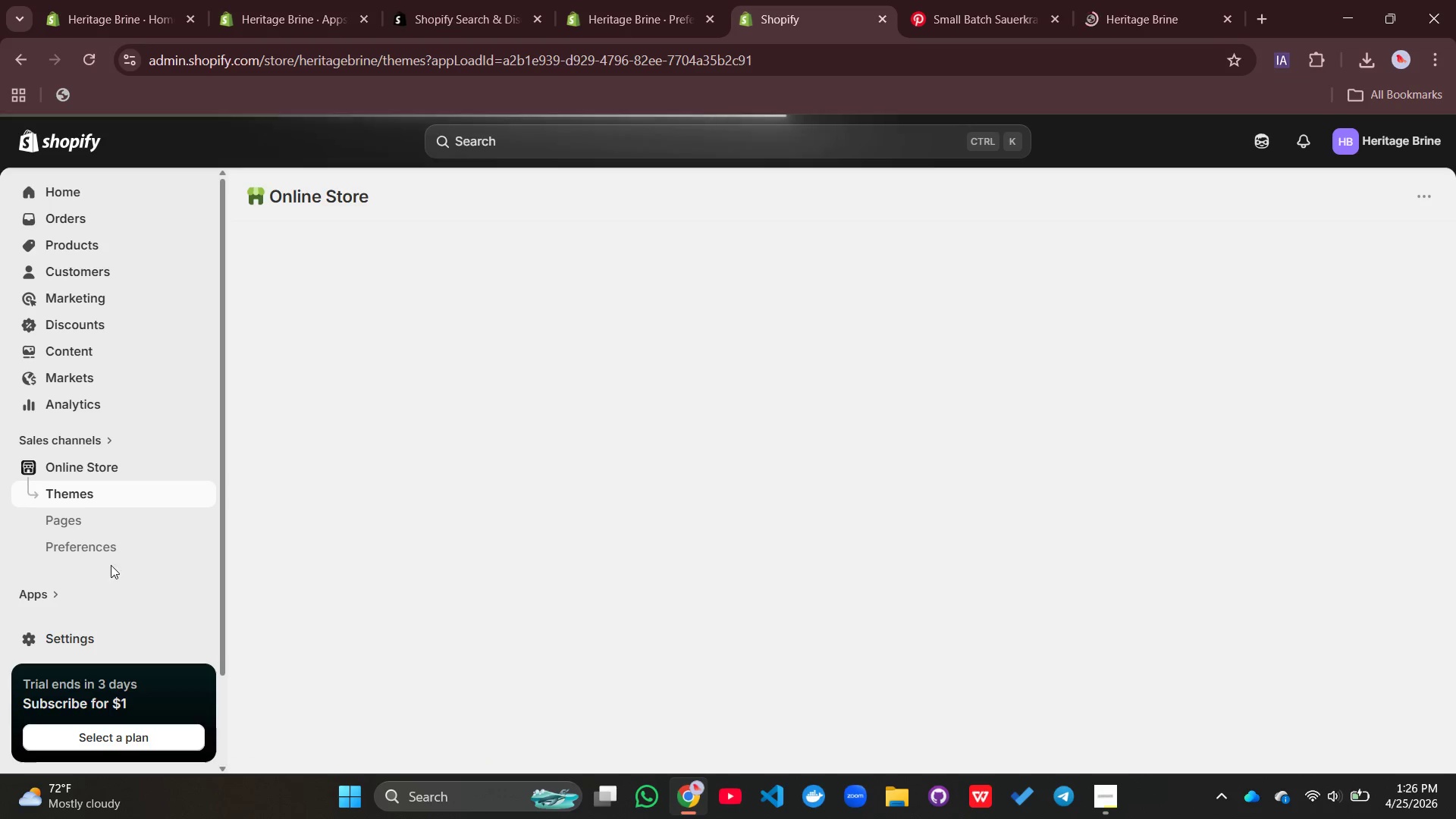 
left_click([95, 524])
 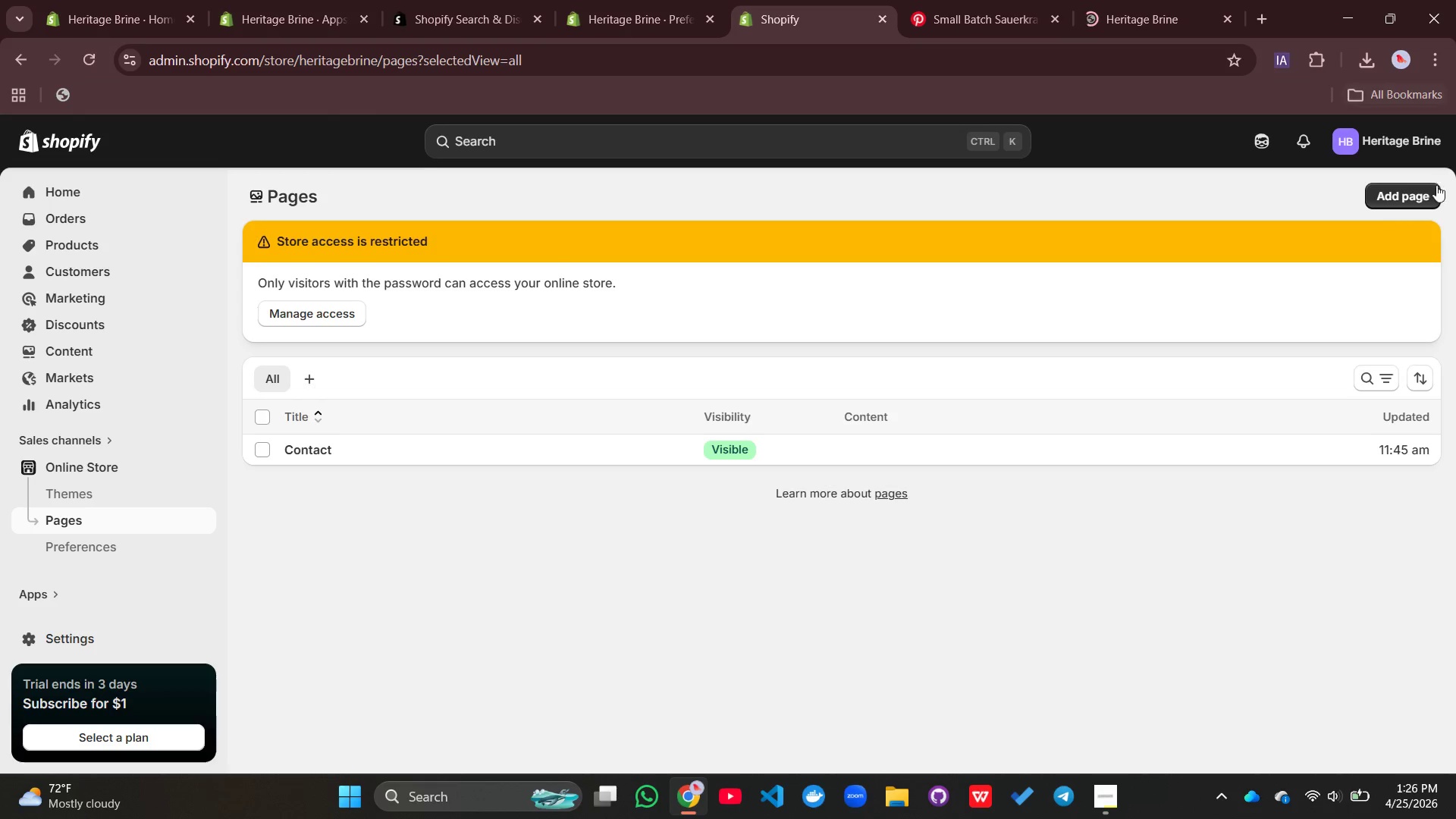 
left_click([1411, 198])
 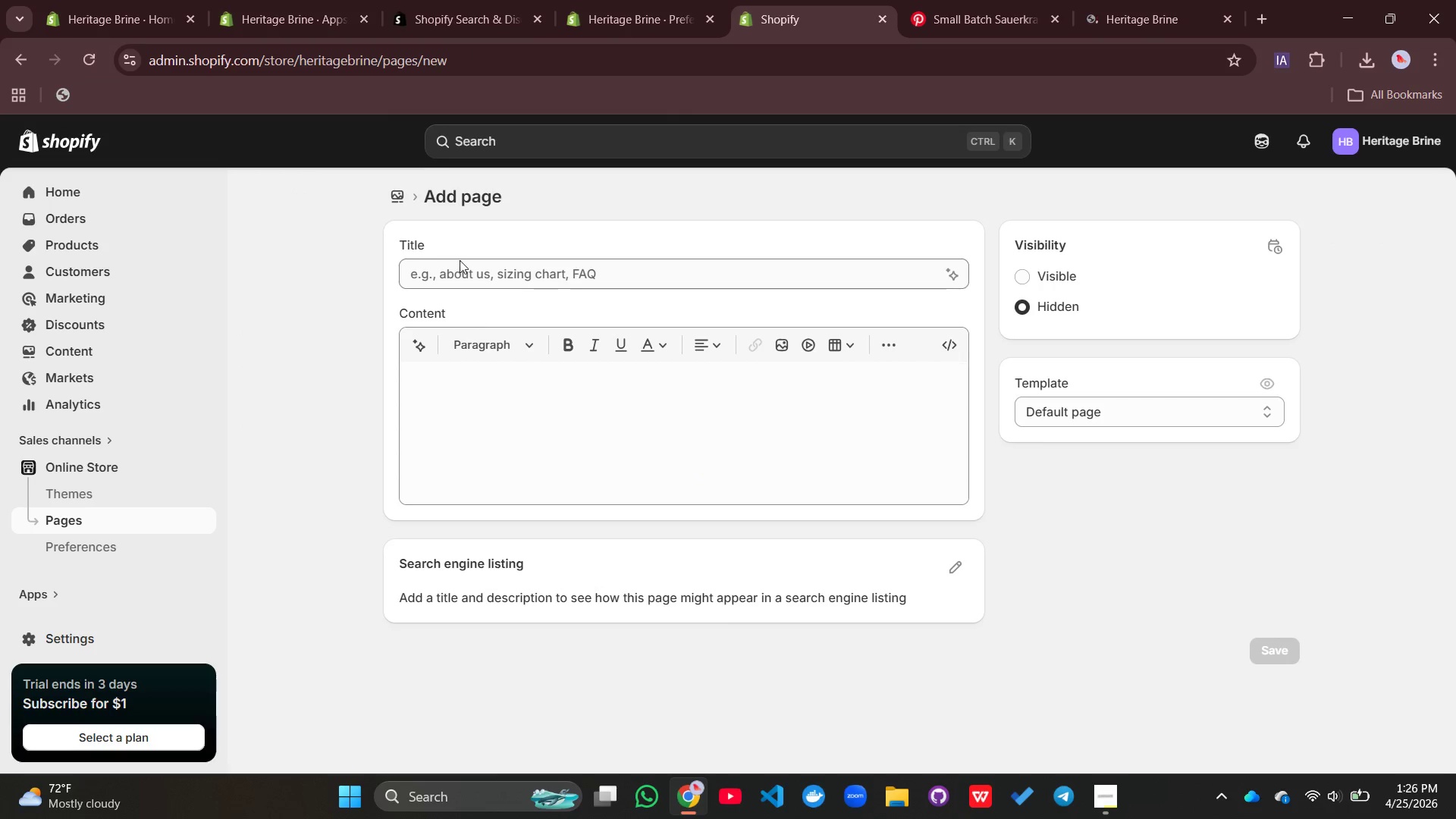 
left_click([460, 277])
 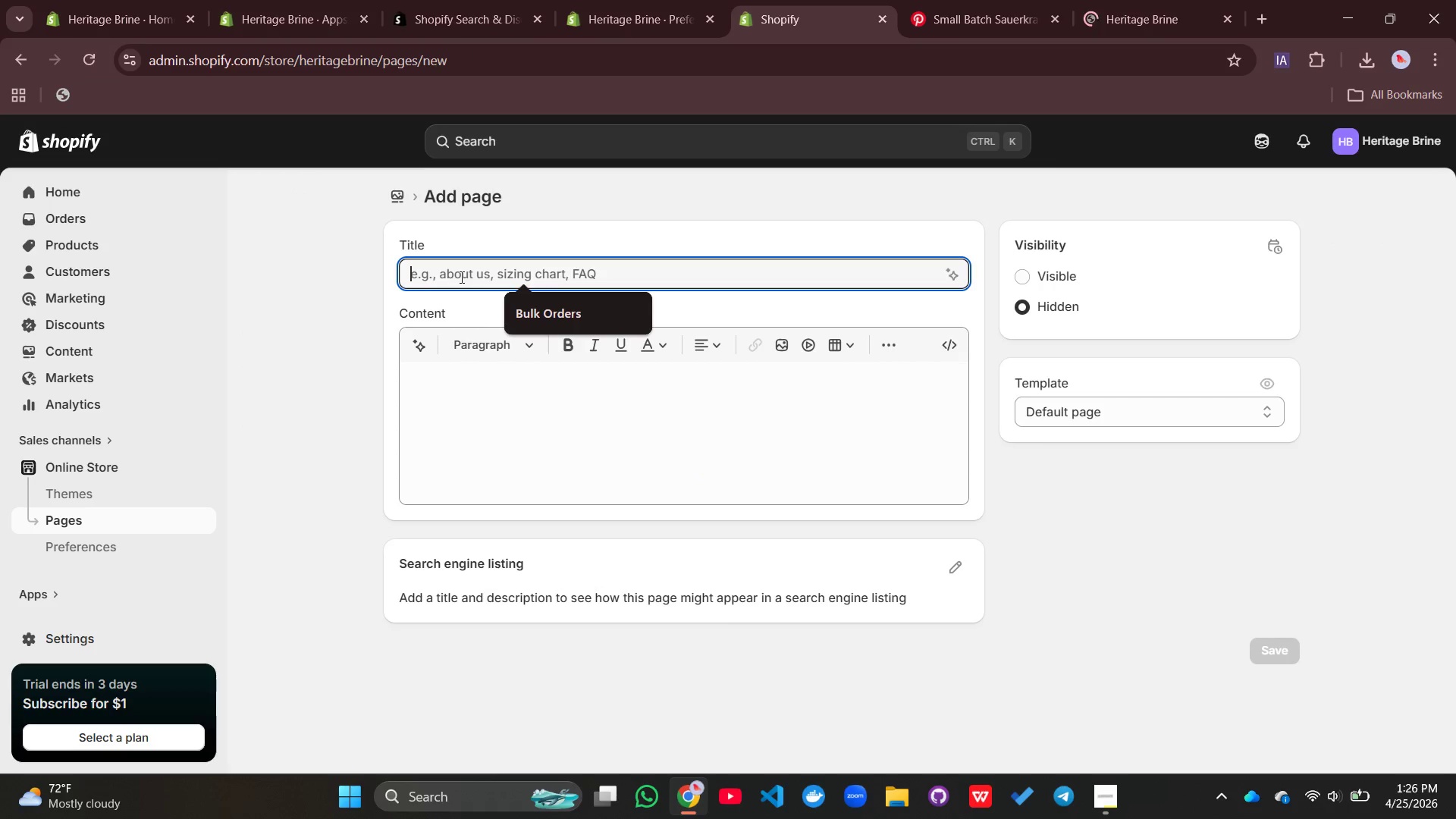 
type(Pickup Info)
 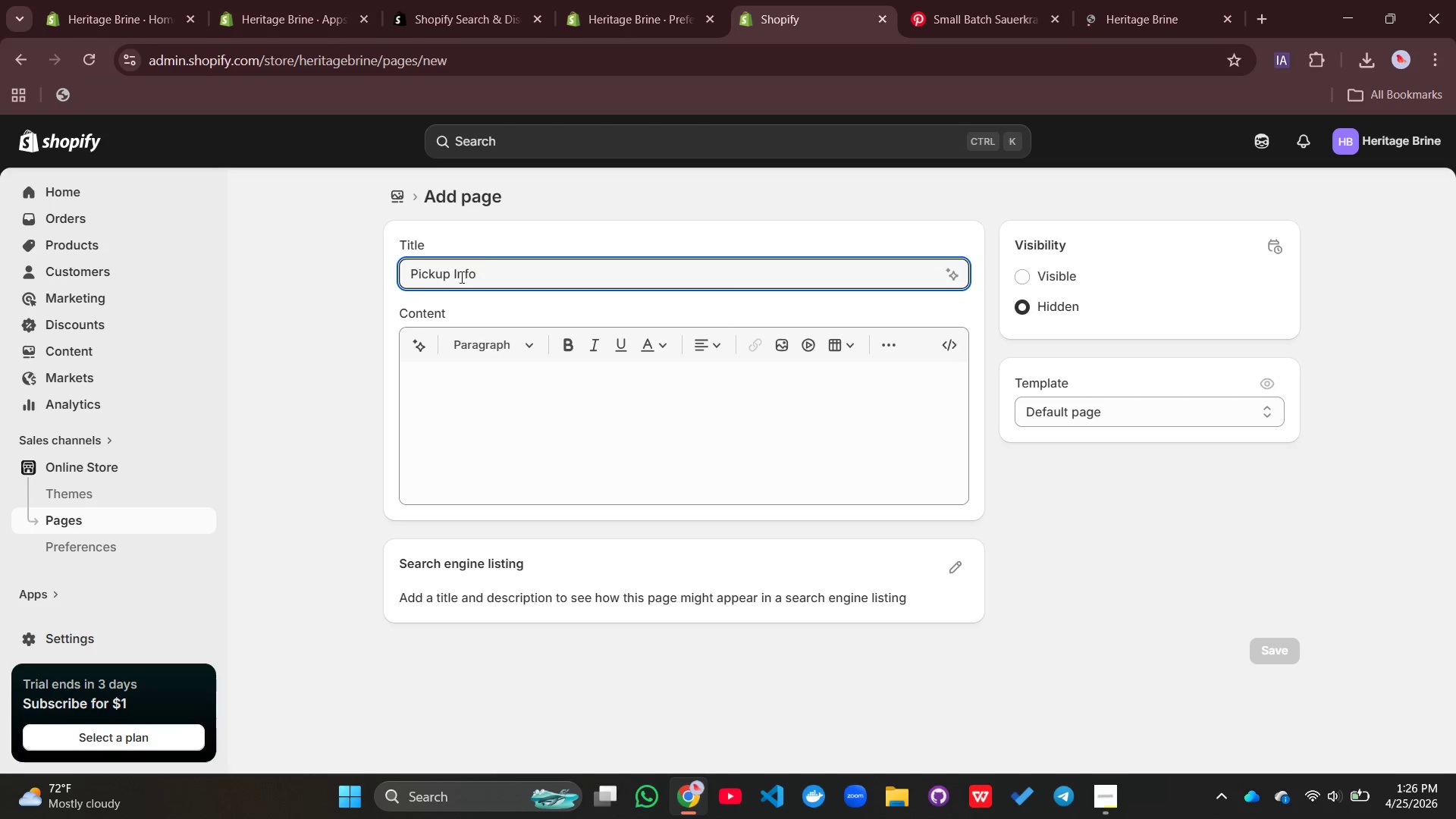 
left_click([508, 435])
 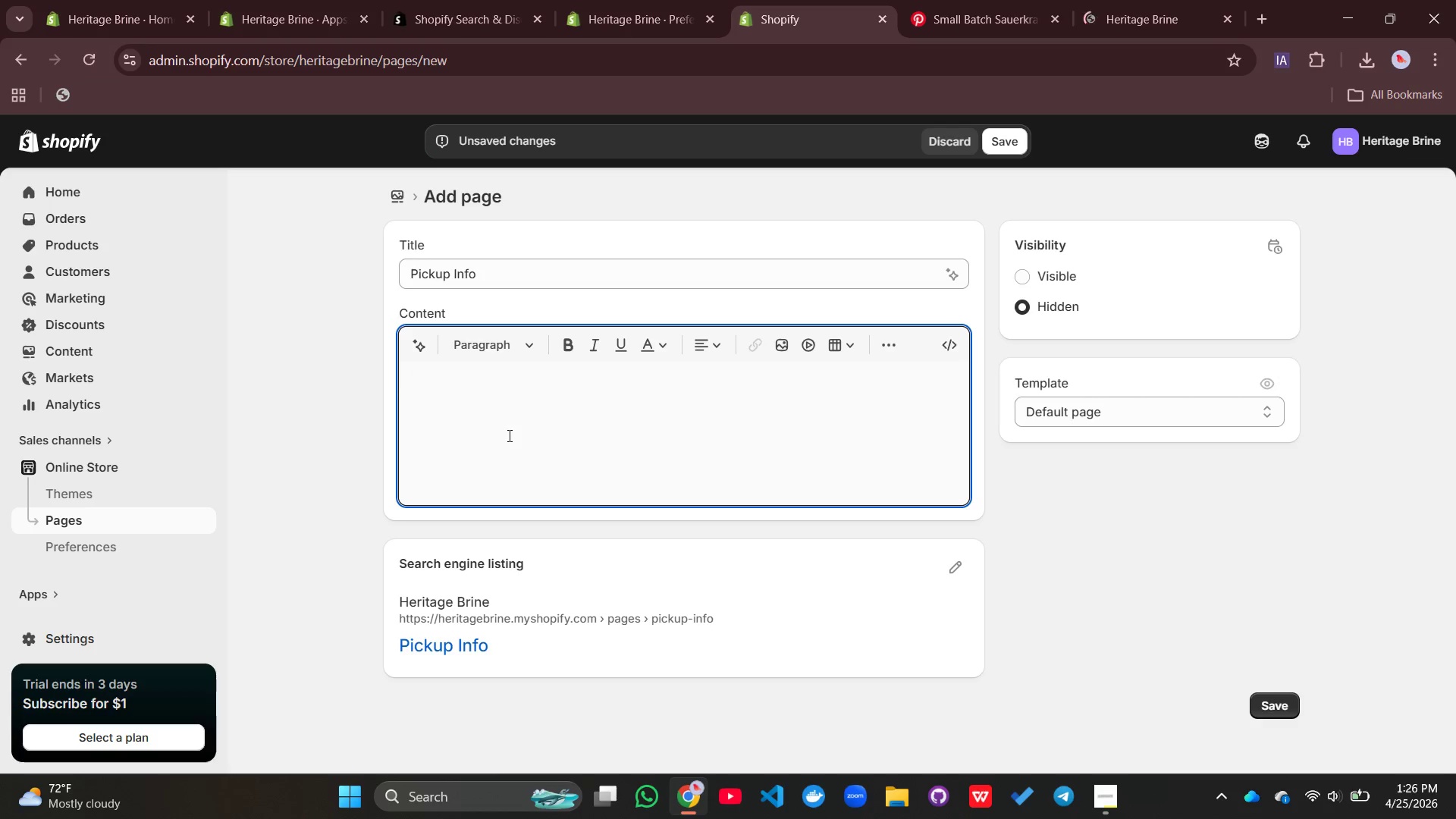 
wait(6.16)
 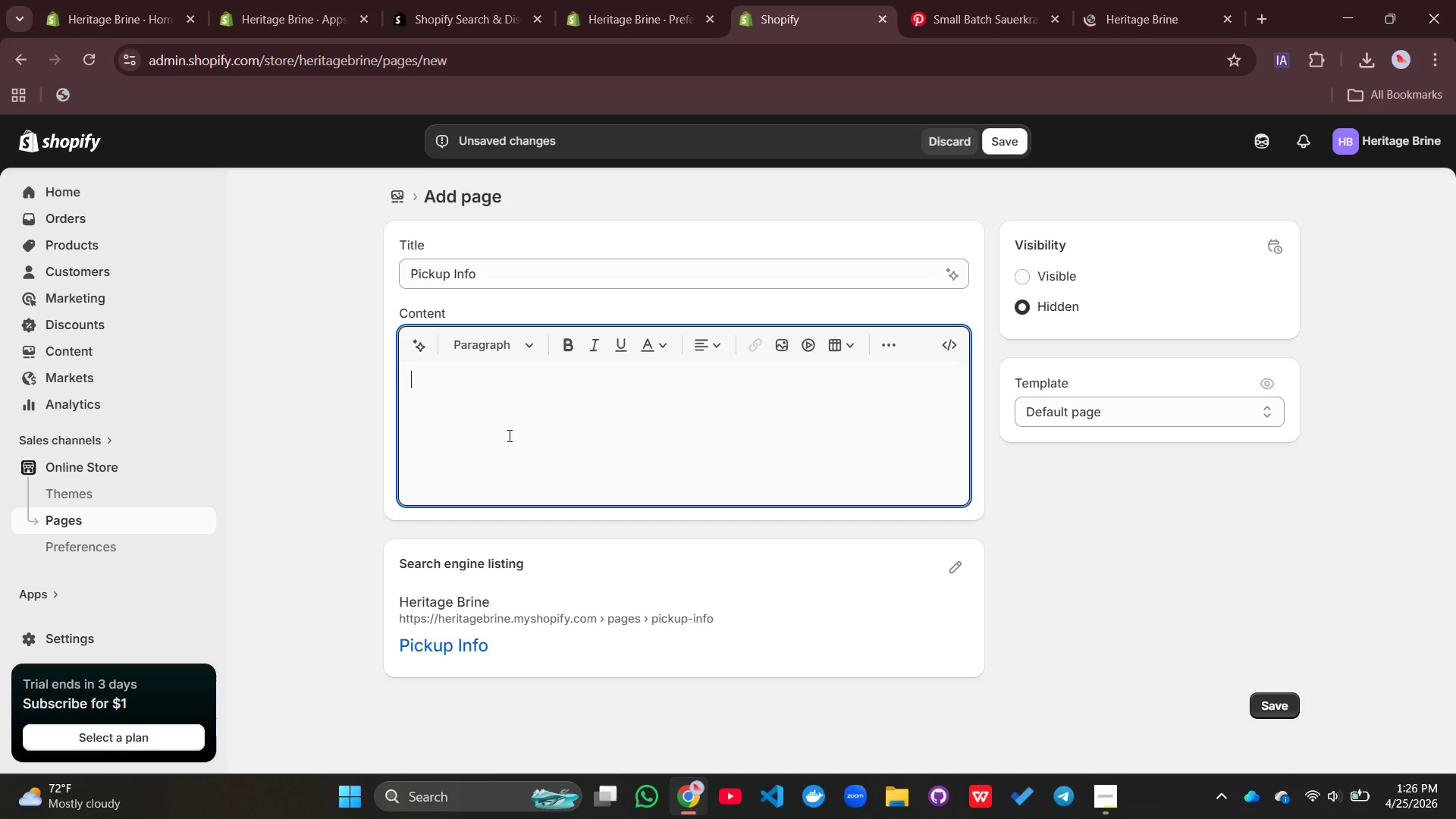 
type(C)
key(Backspace)
type(lo)
key(Backspace)
key(Backspace)
type(Local Pick)
 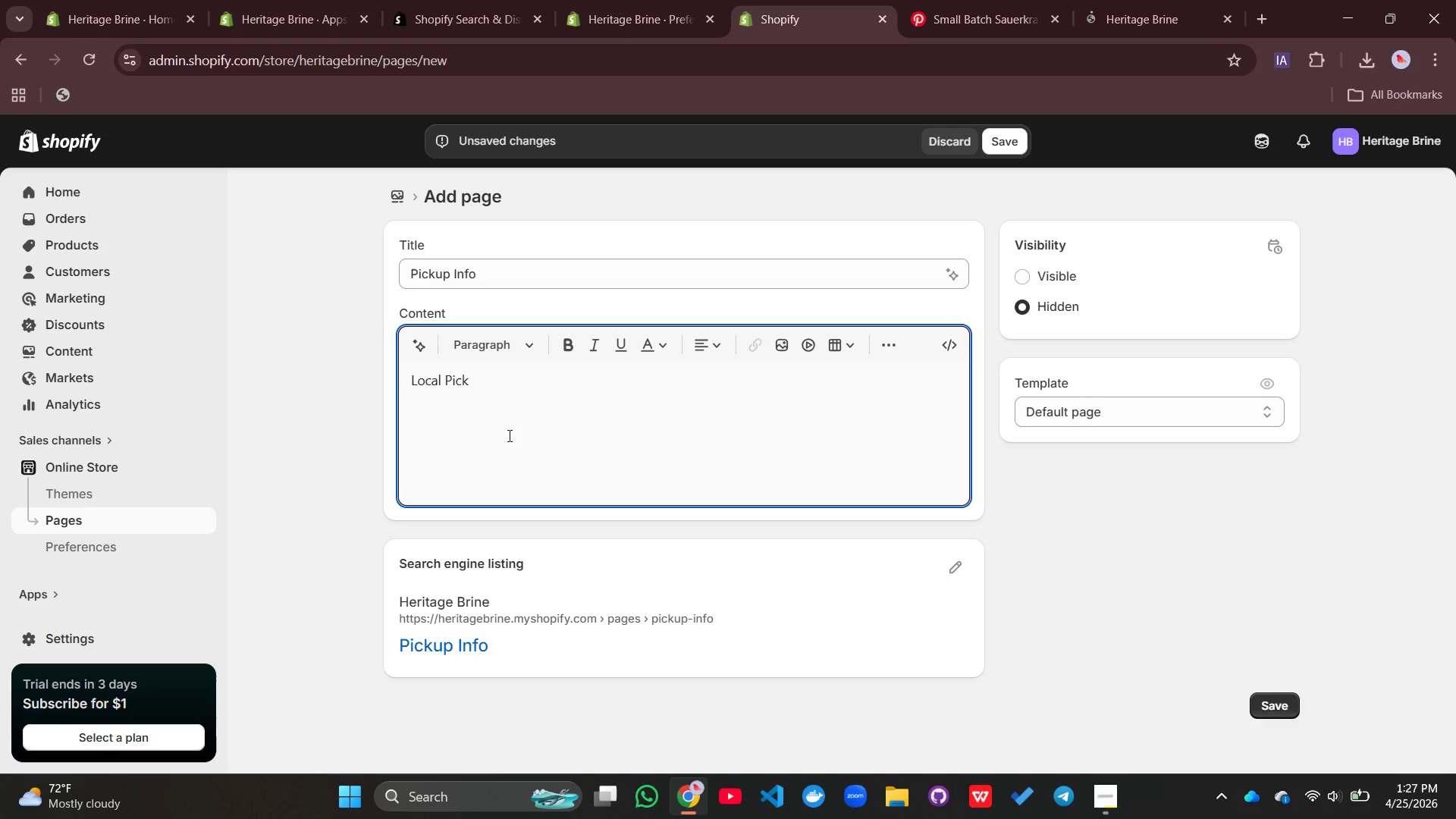 
wait(22.53)
 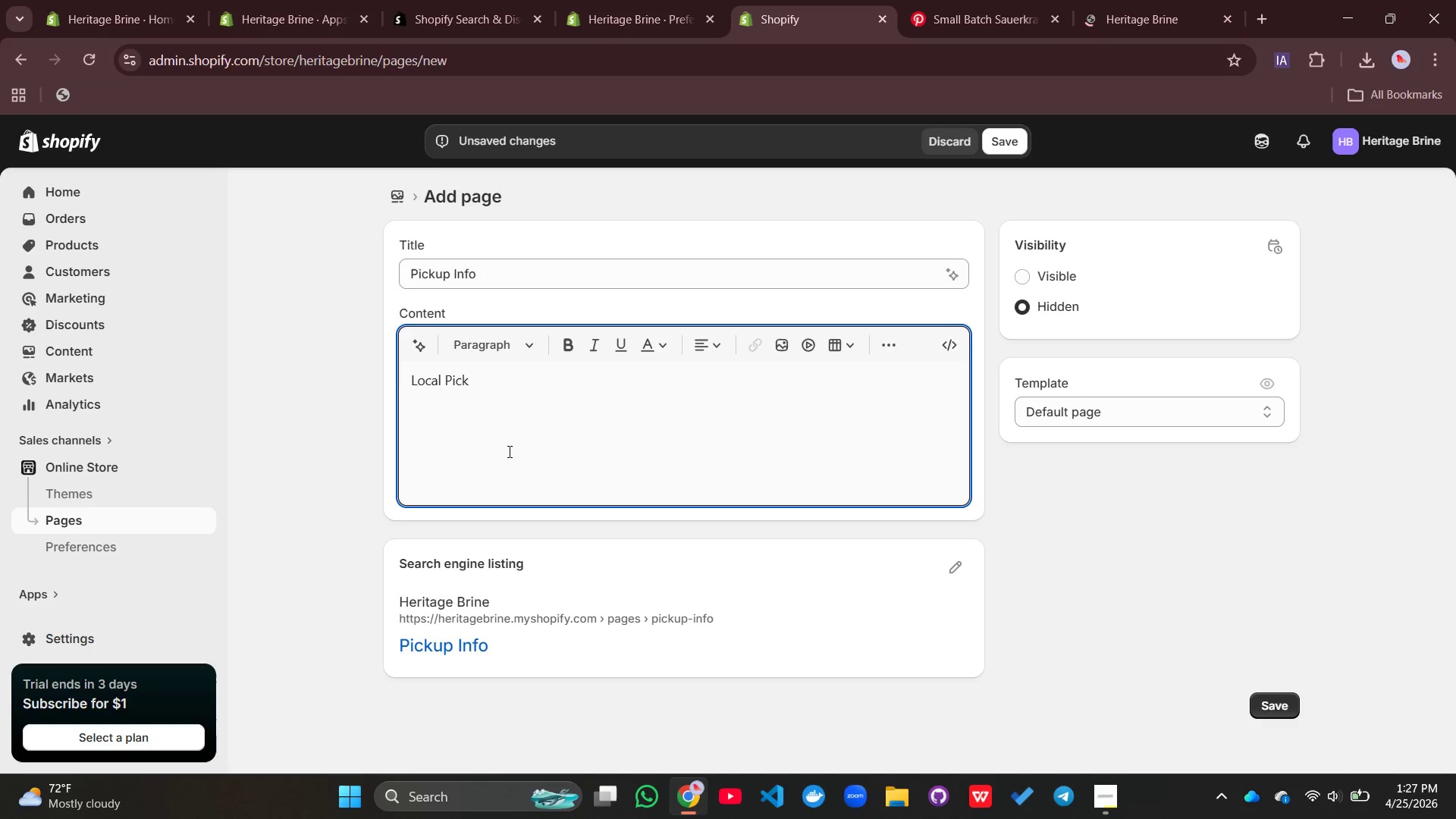 
left_click_drag(start_coordinate=[494, 389], to_coordinate=[406, 397])
 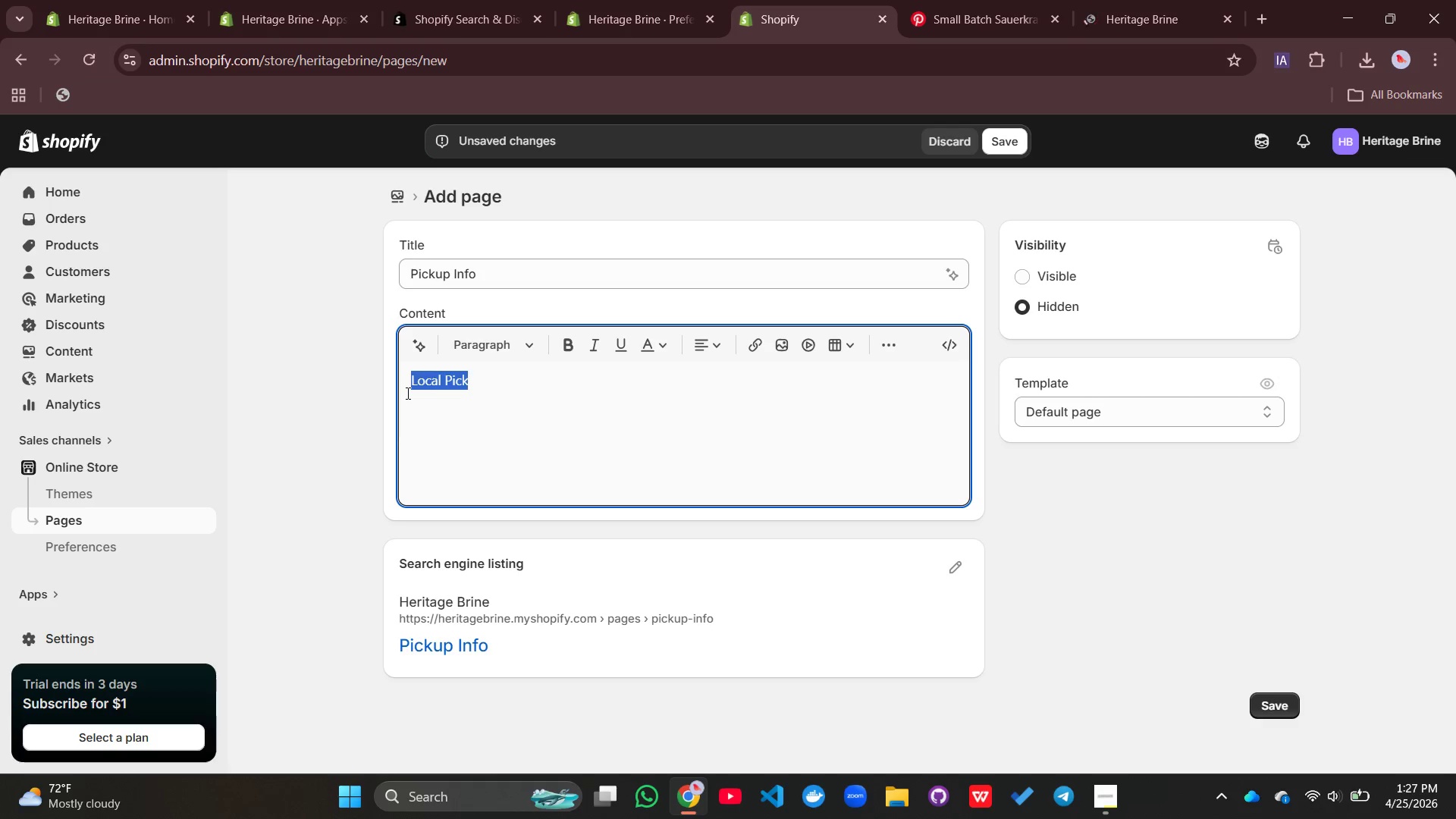 
key(Backspace)
type(Pickup Only Pi)
key(Backspace)
type(olicy)
 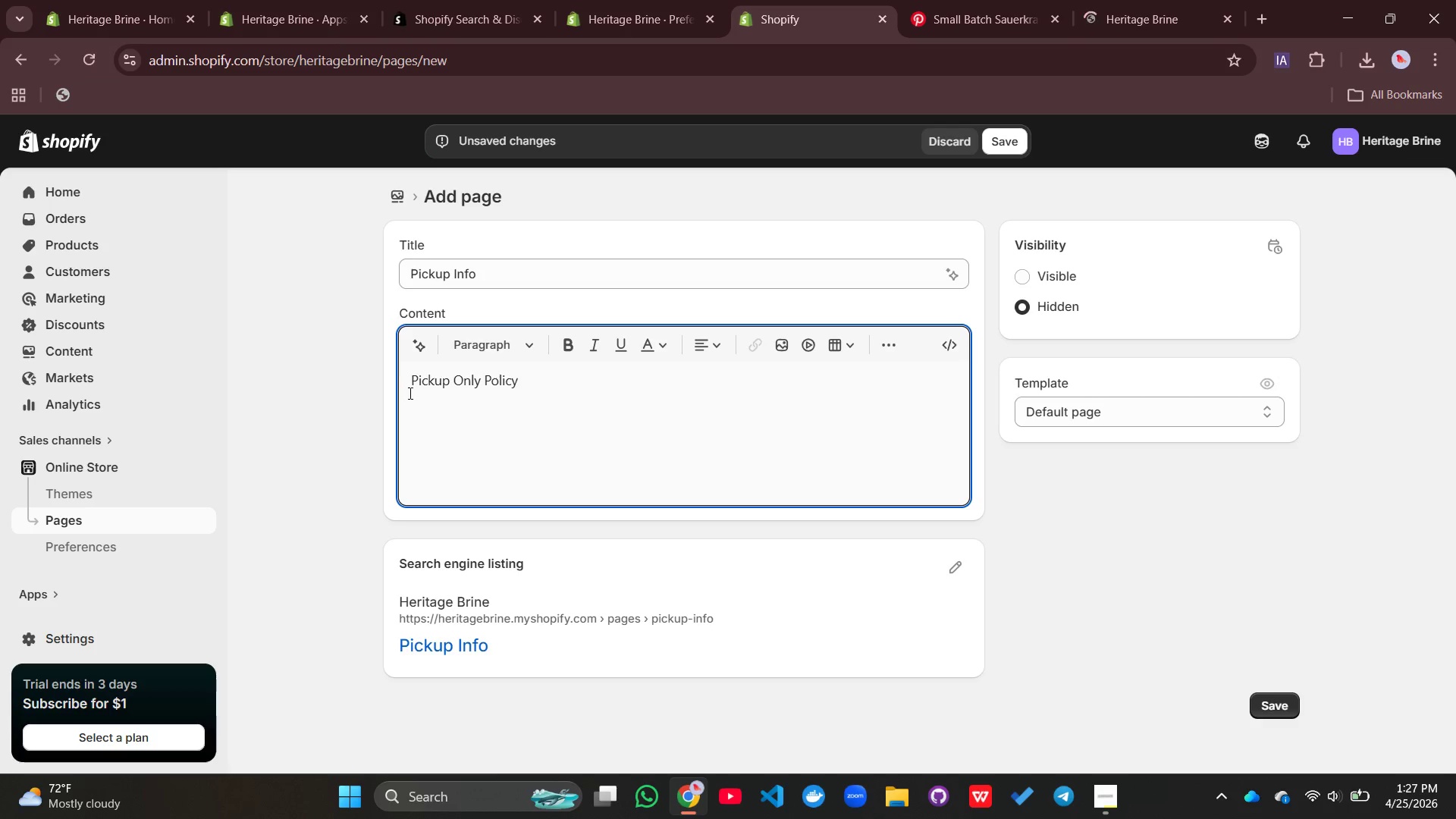 
key(Enter)
 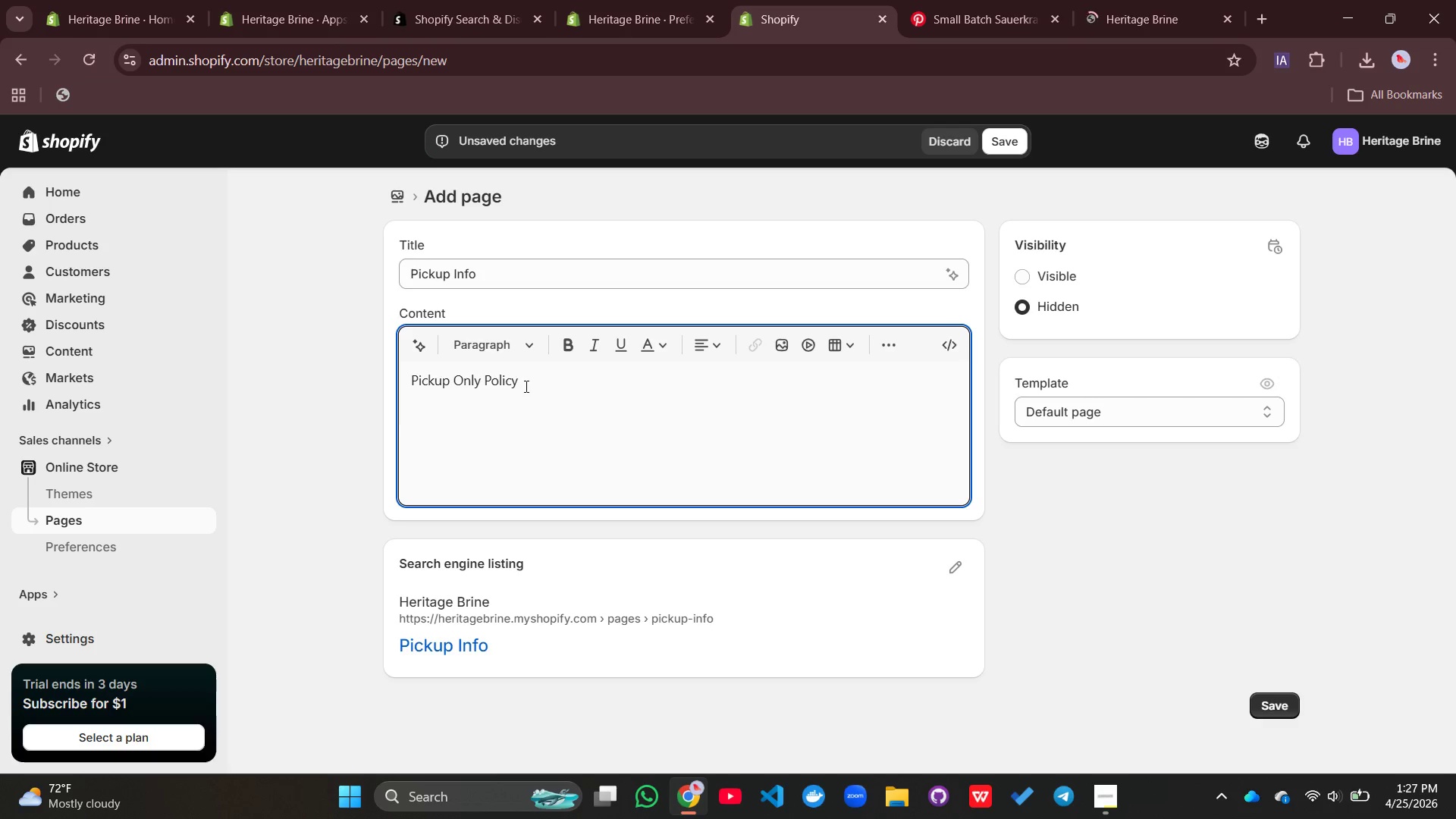 
left_click_drag(start_coordinate=[533, 384], to_coordinate=[406, 384])
 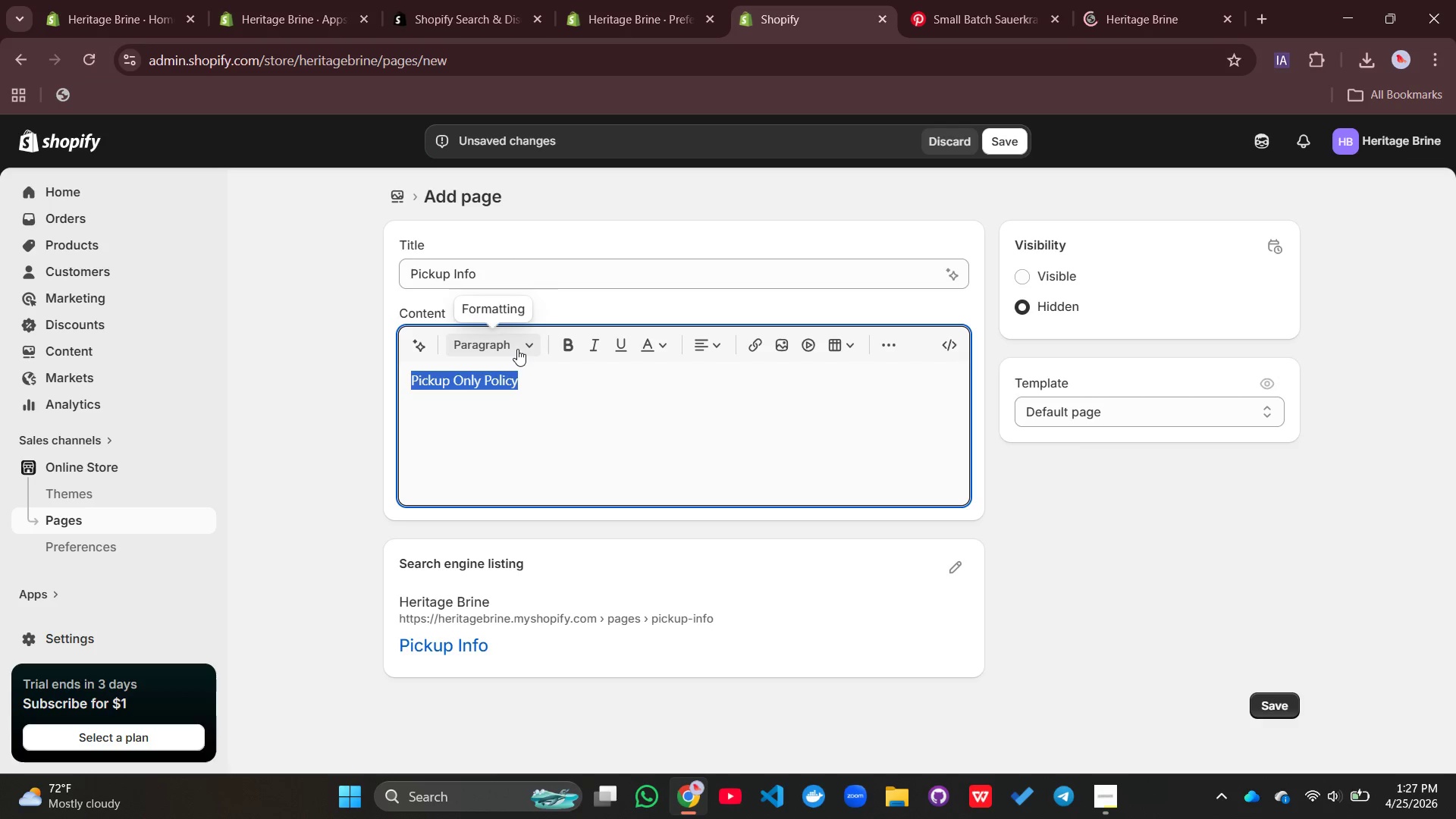 
left_click([517, 349])
 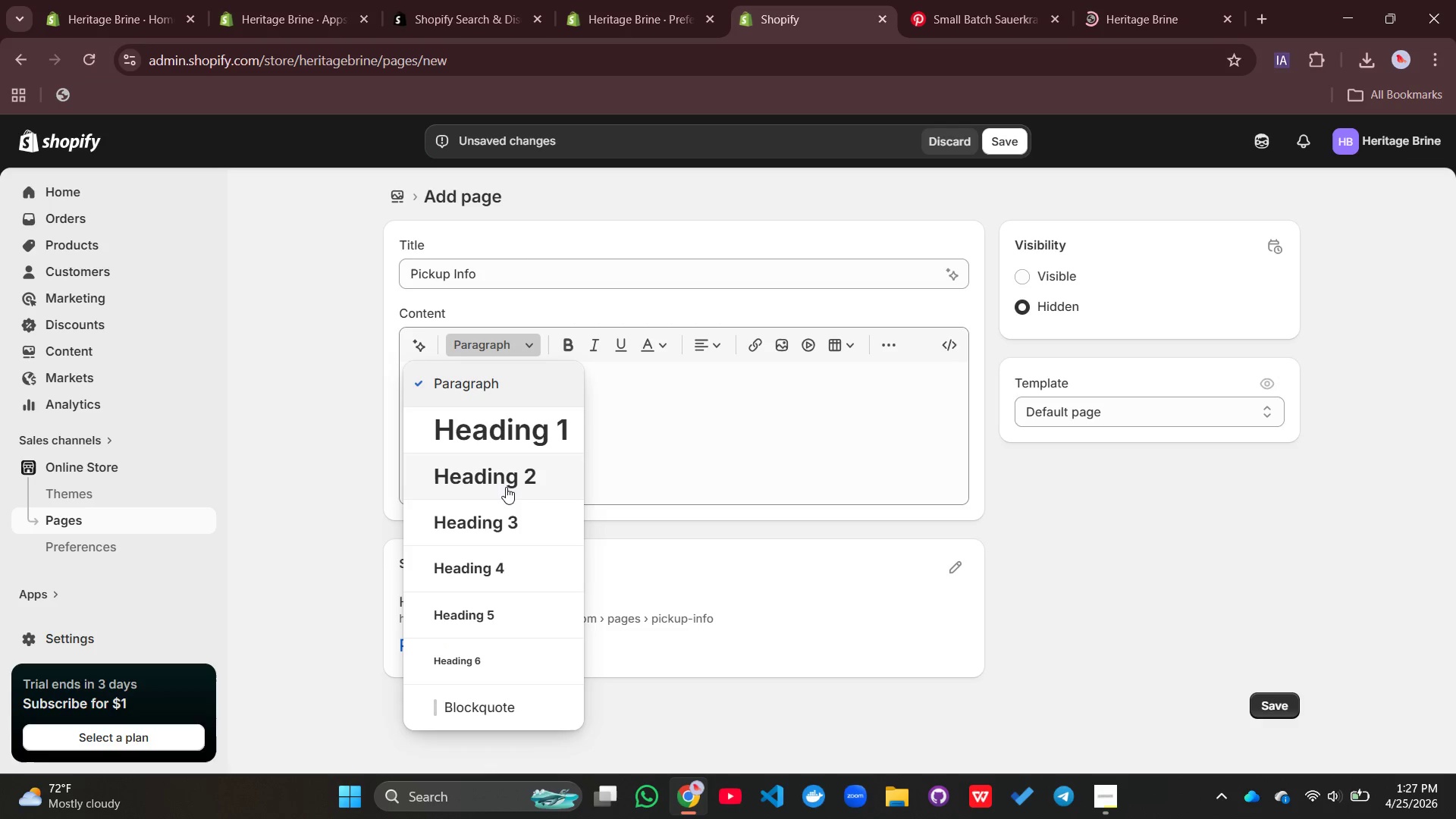 
left_click([506, 487])
 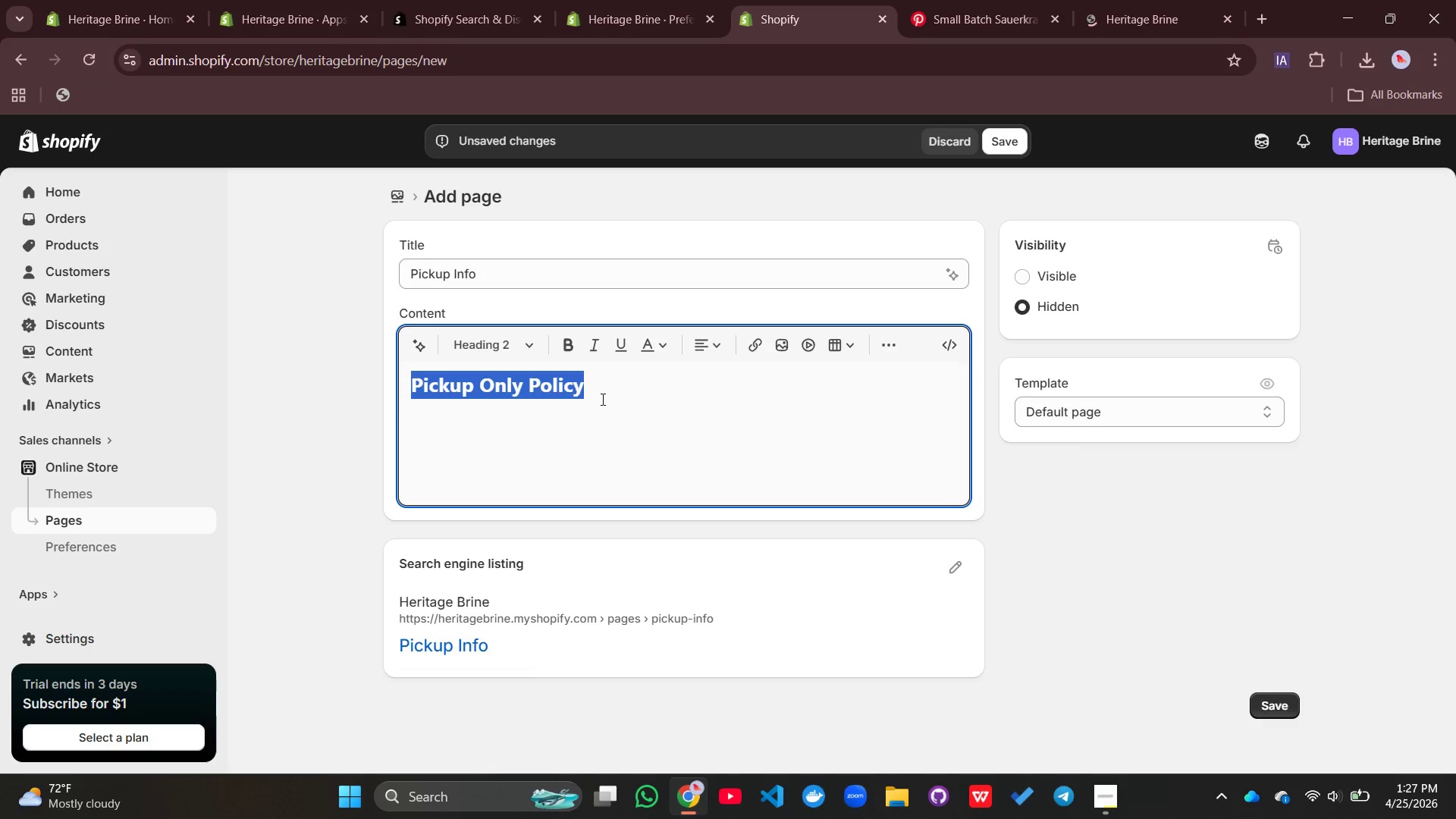 
left_click([601, 399])
 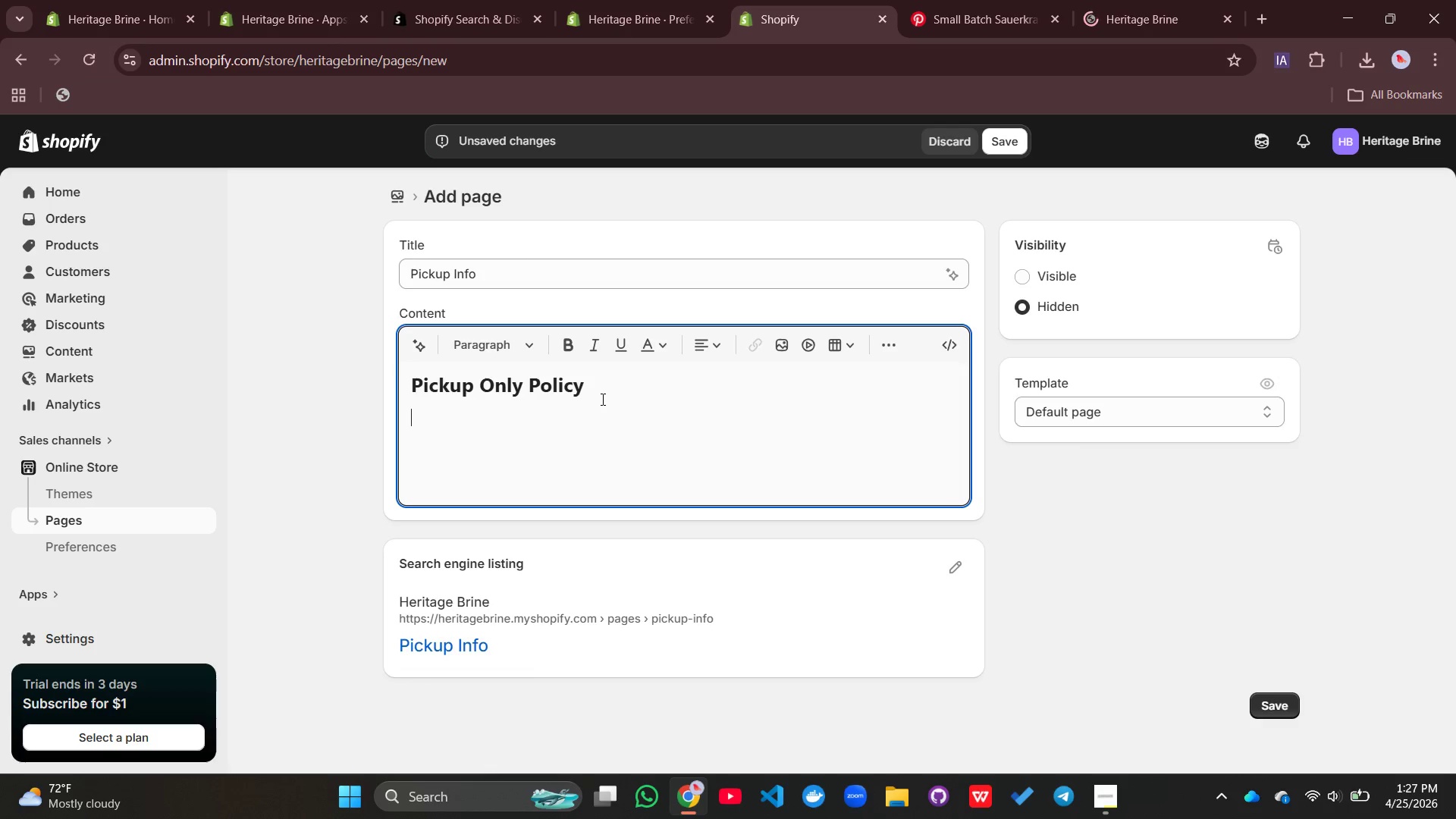 
type(All orders from Heritage Braine)
key(Backspace)
key(Backspace)
key(Backspace)
key(Backspace)
type(ine A)
key(Backspace)
type(are fullfilled)
key(Backspace)
key(Backspace)
key(Backspace)
type(led through local pickup only. We don)
 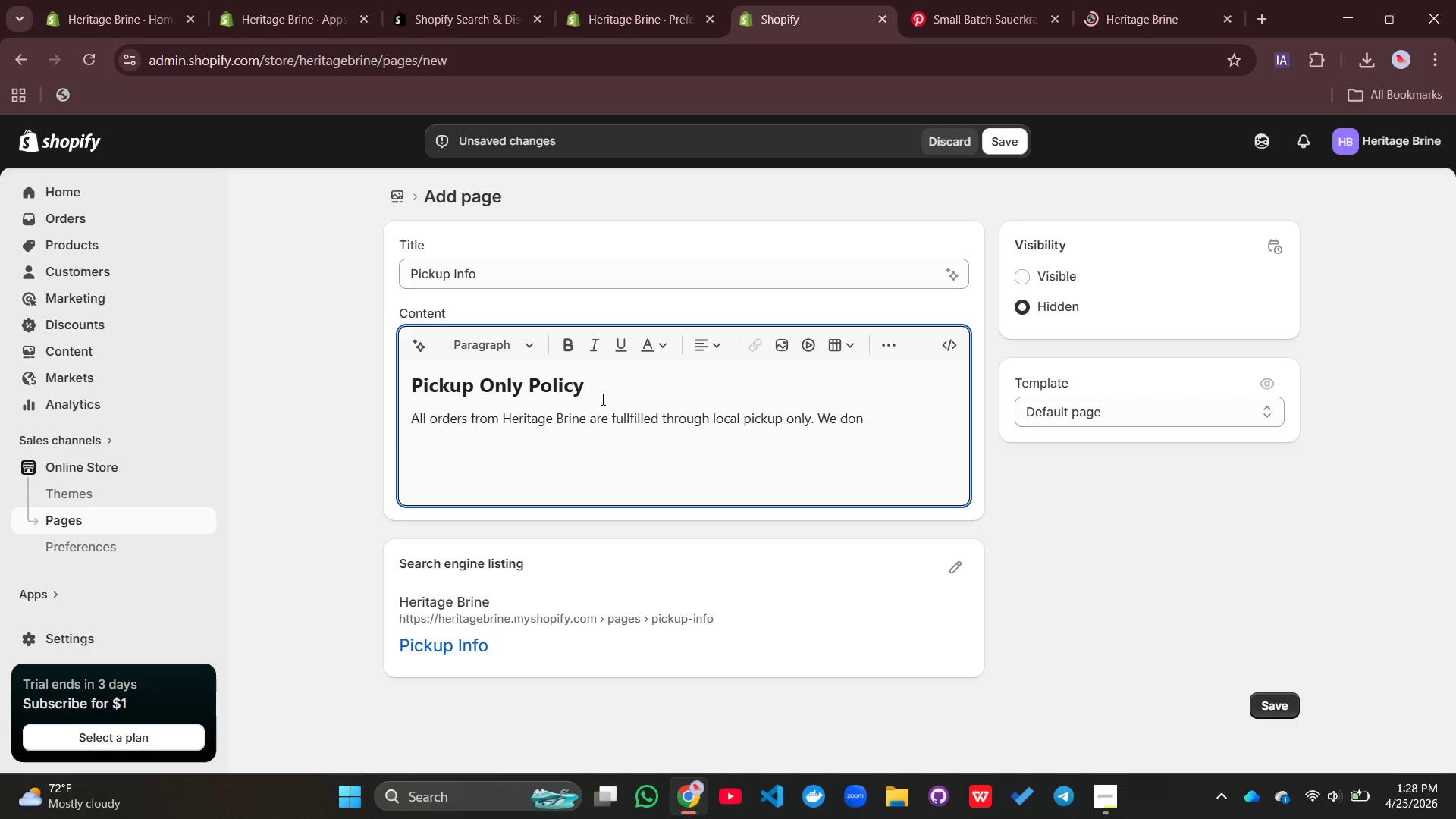 
key(Backspace)
type( not offer shipping or delivery service.)
 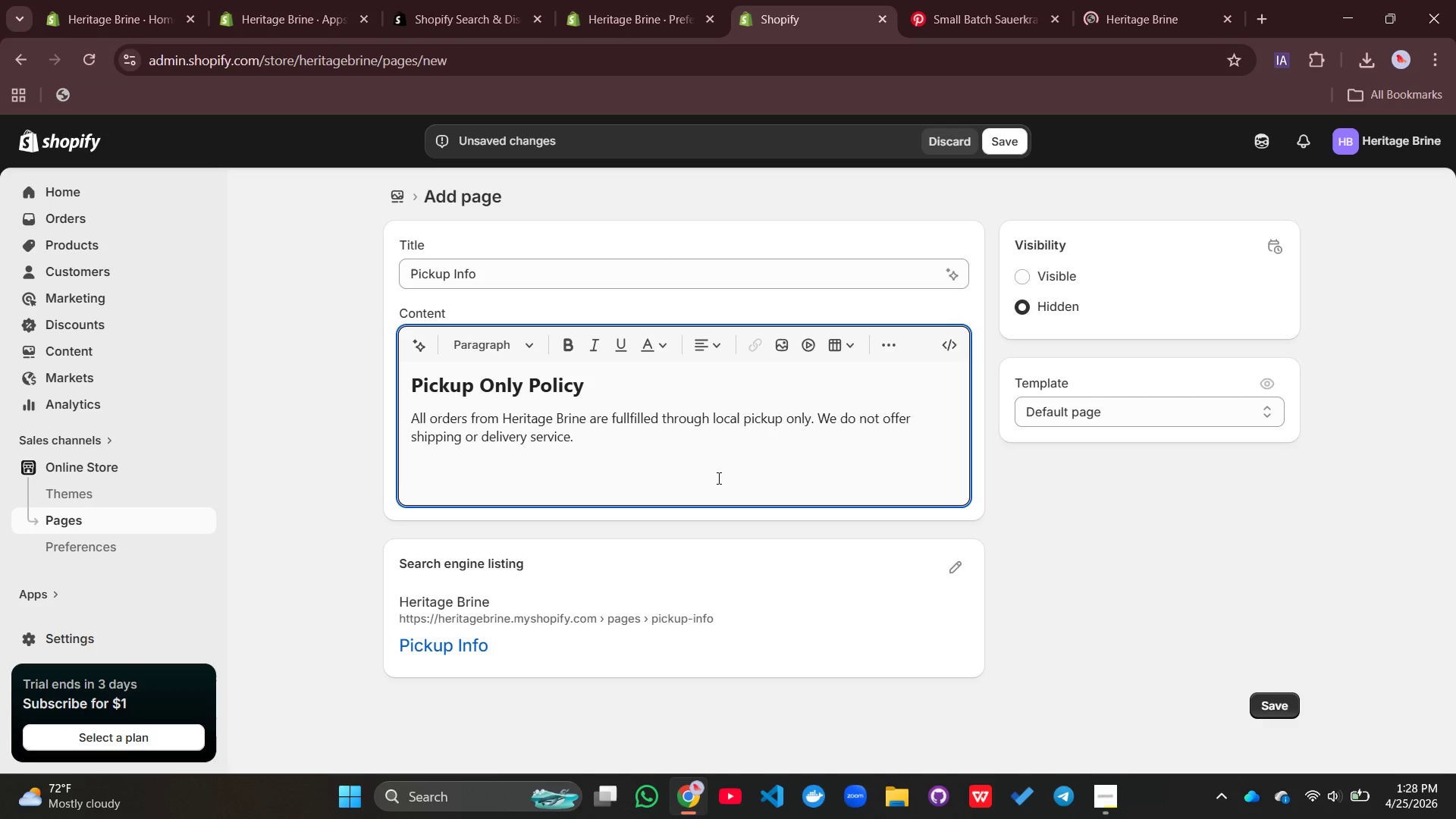 
key(Enter)
 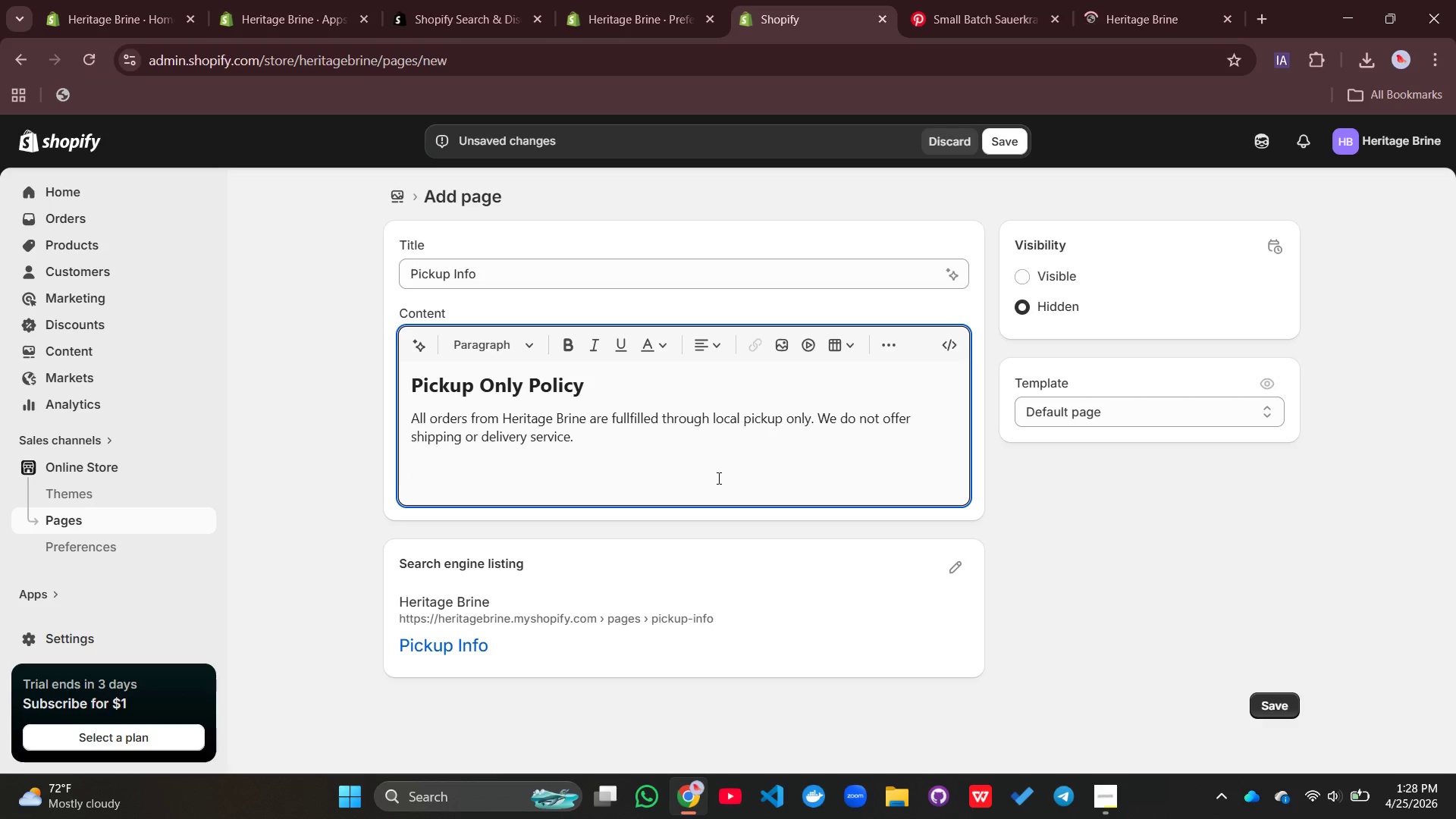 
type(Pickup Location)
 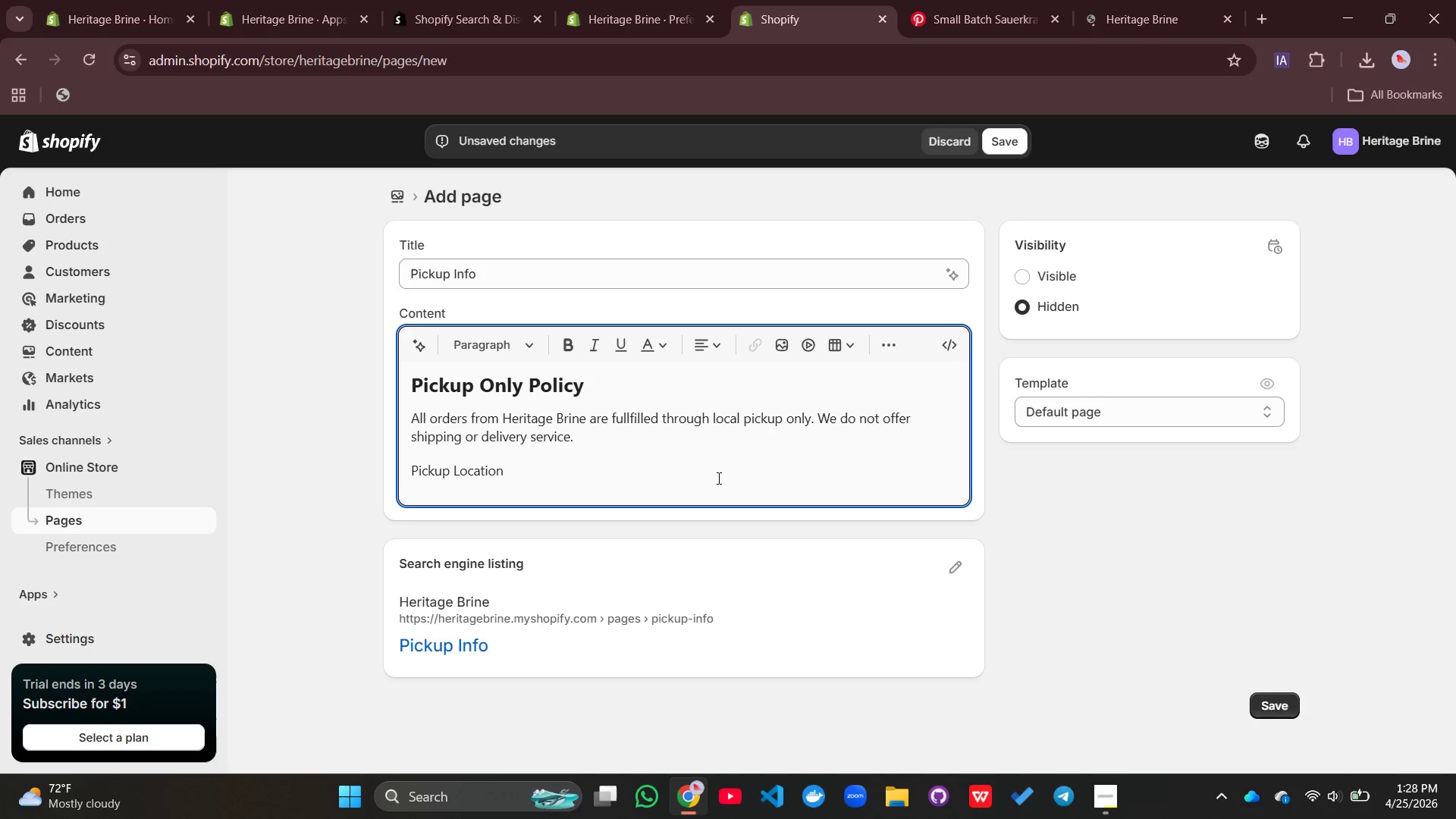 
key(Enter)
 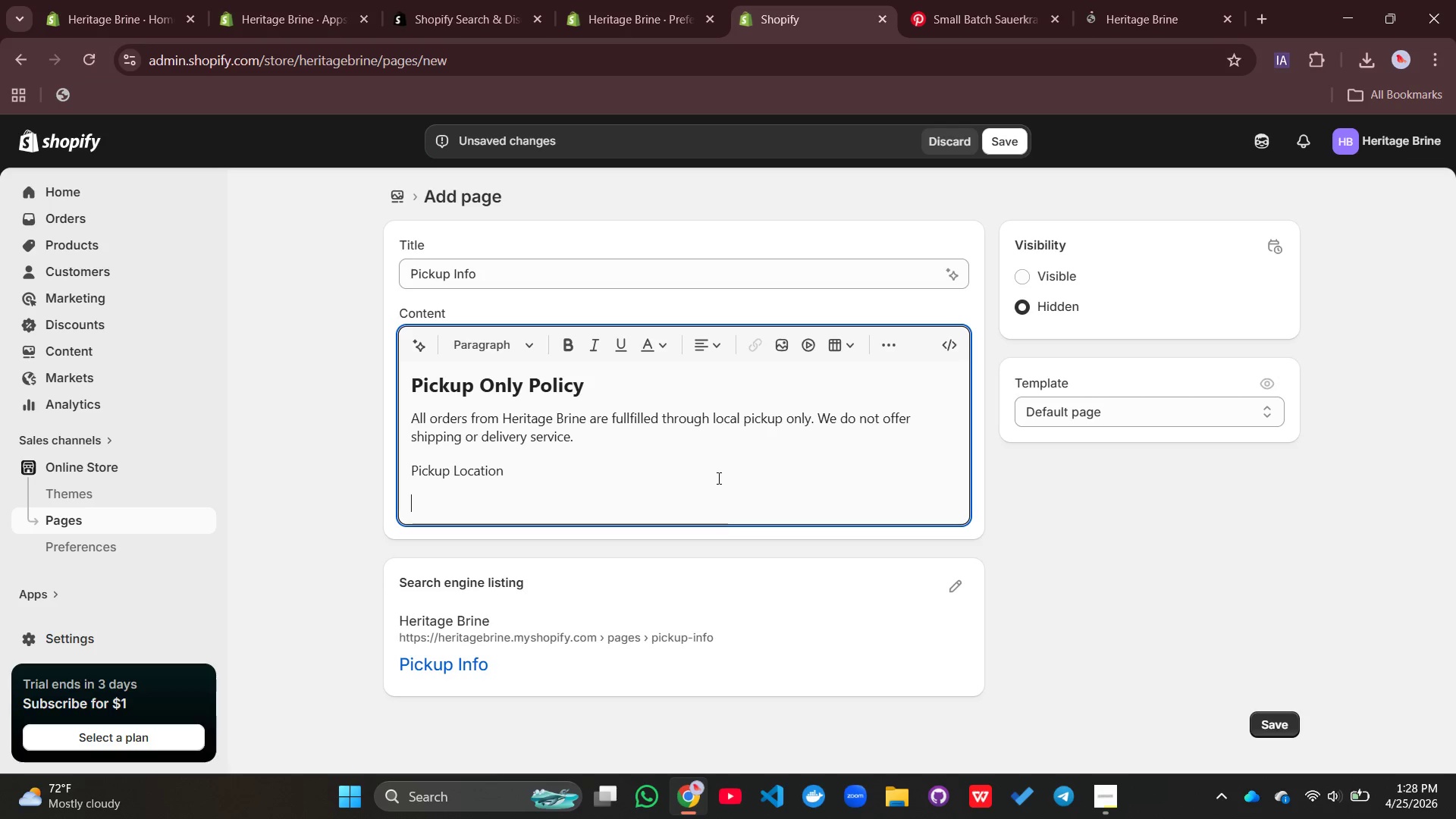 
type(Heritage Brine)
 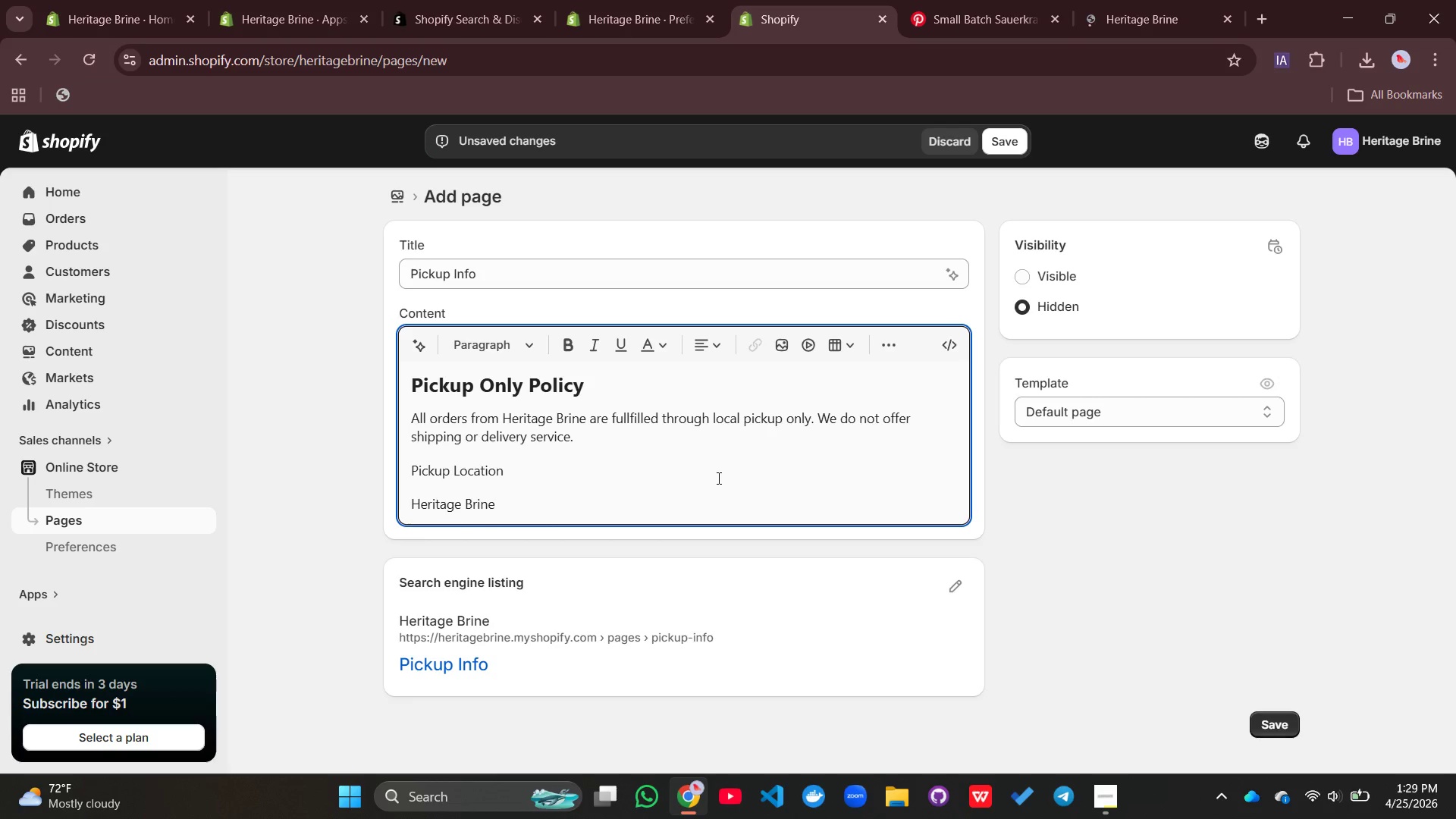 
key(Enter)
 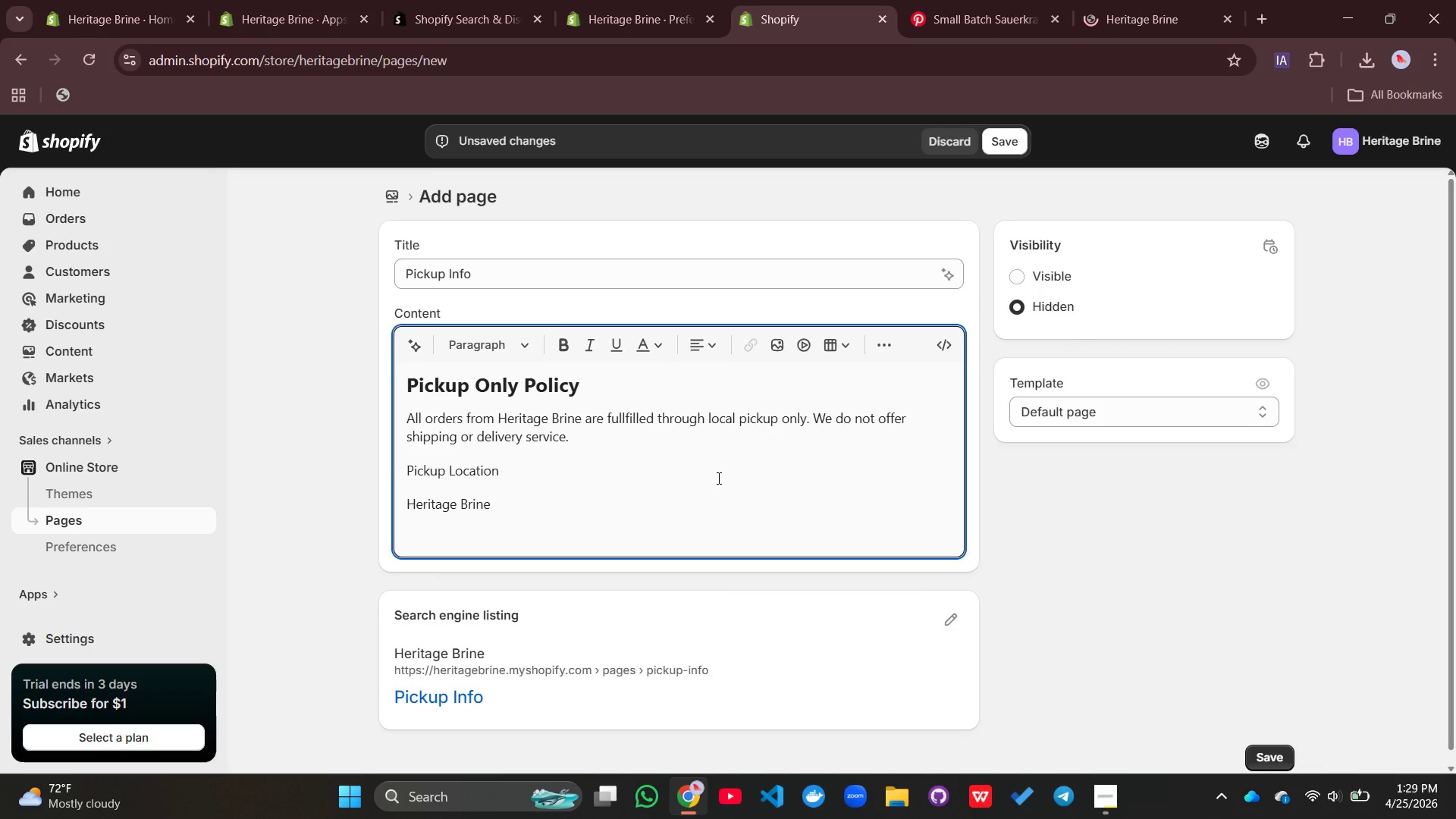 
type(Adwa Stree, 1000)
 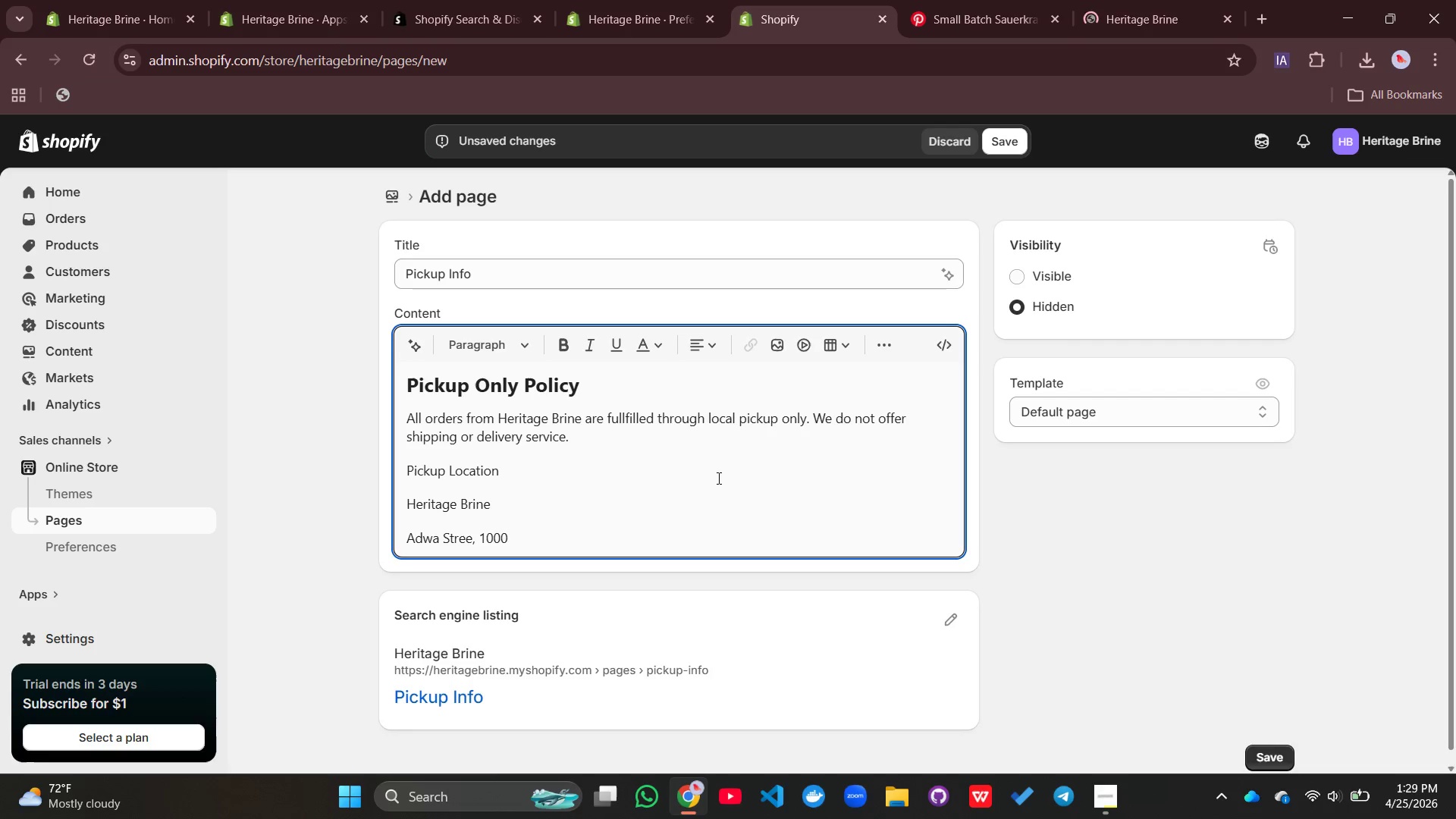 
left_click_drag(start_coordinate=[522, 479], to_coordinate=[403, 463])
 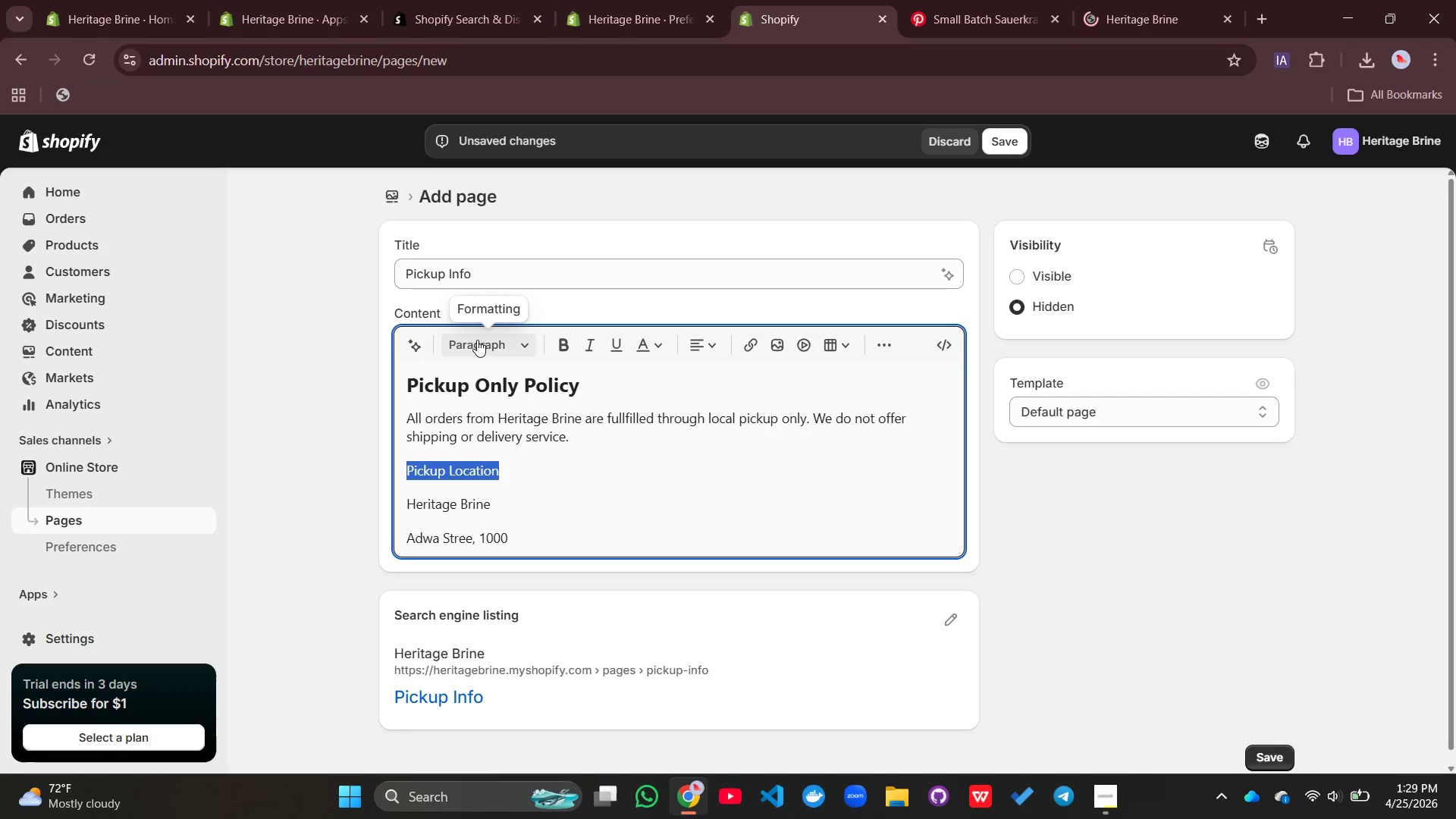 
left_click([477, 340])
 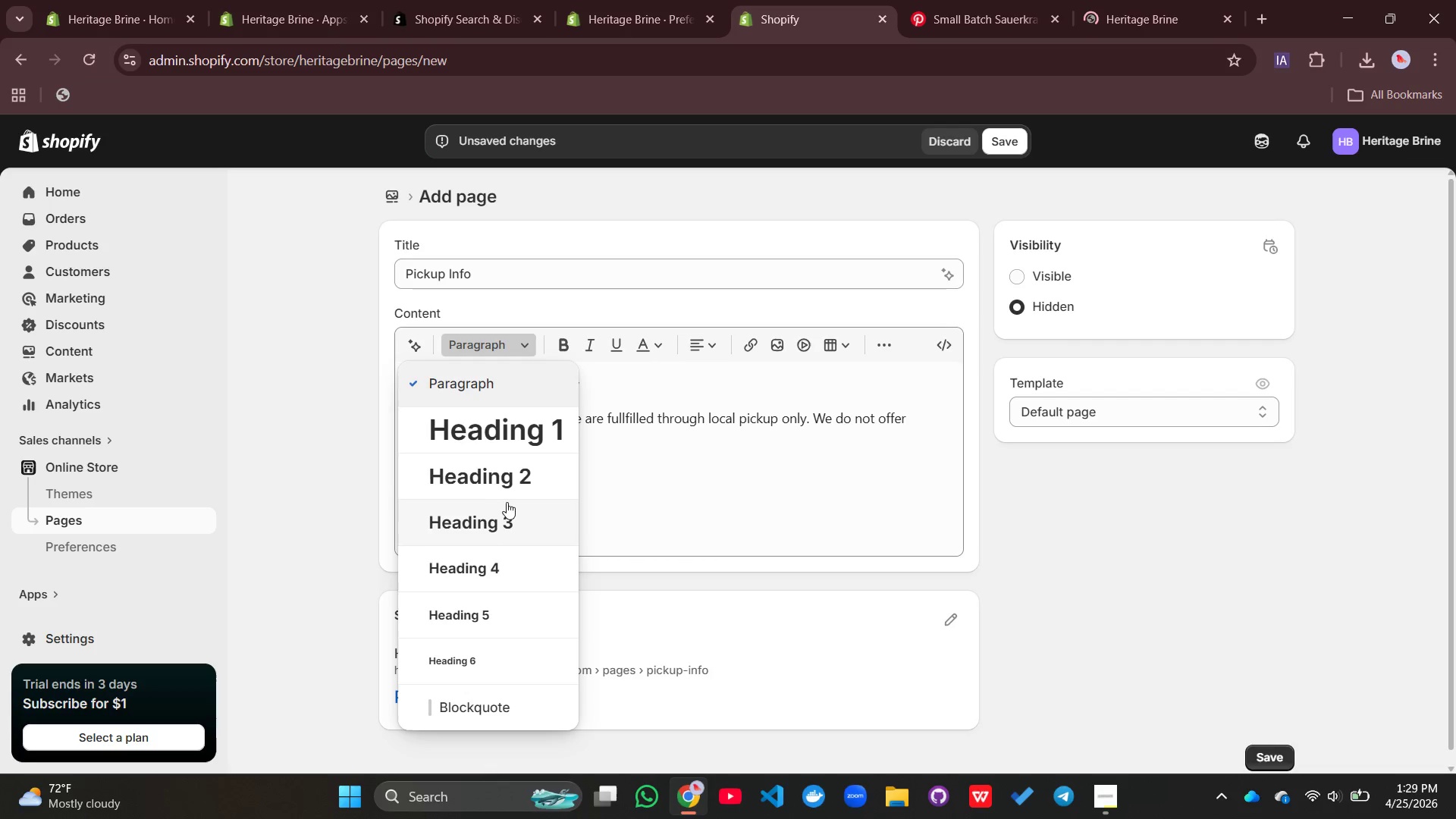 
left_click([499, 489])
 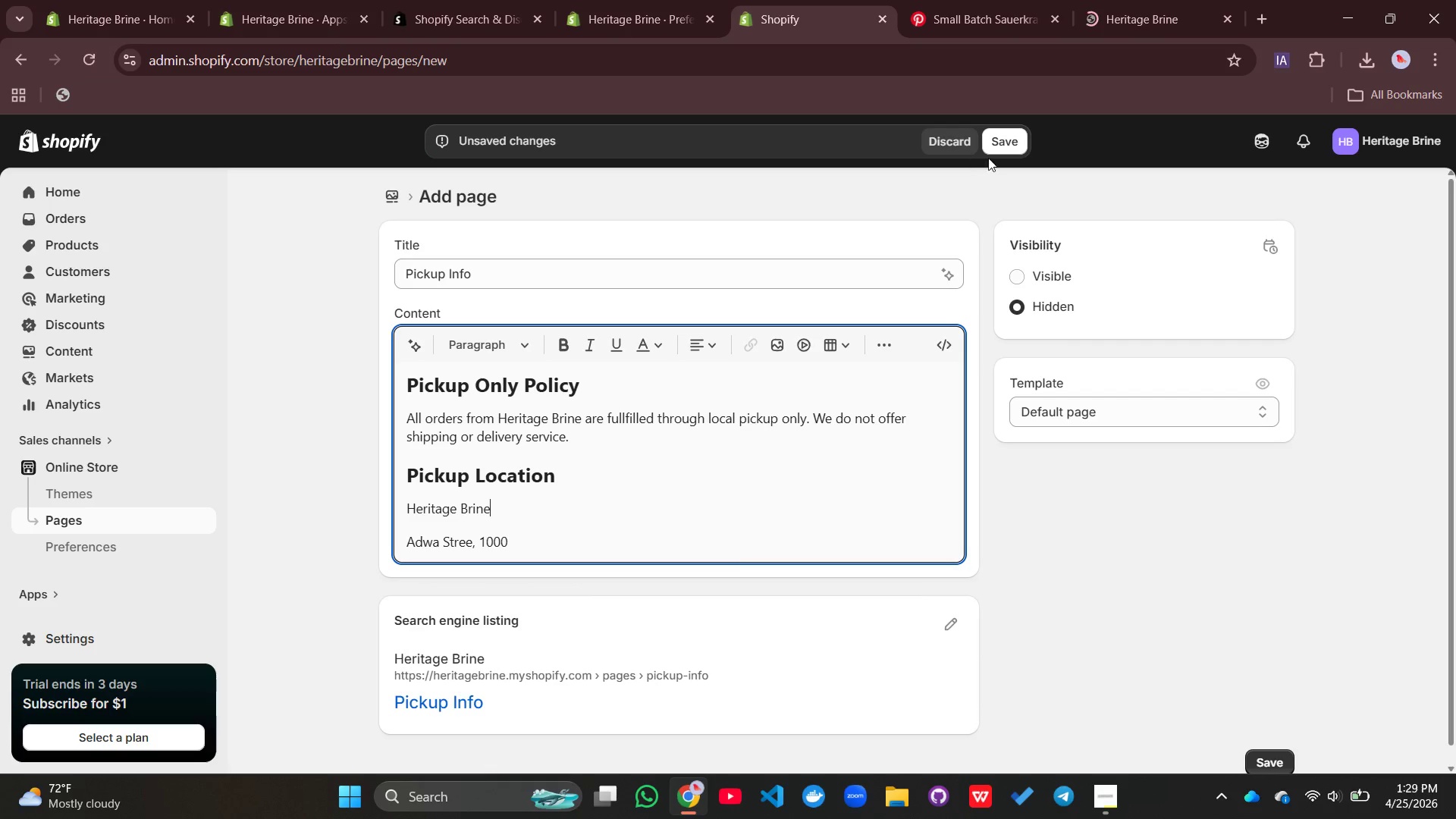 
left_click([1012, 284])
 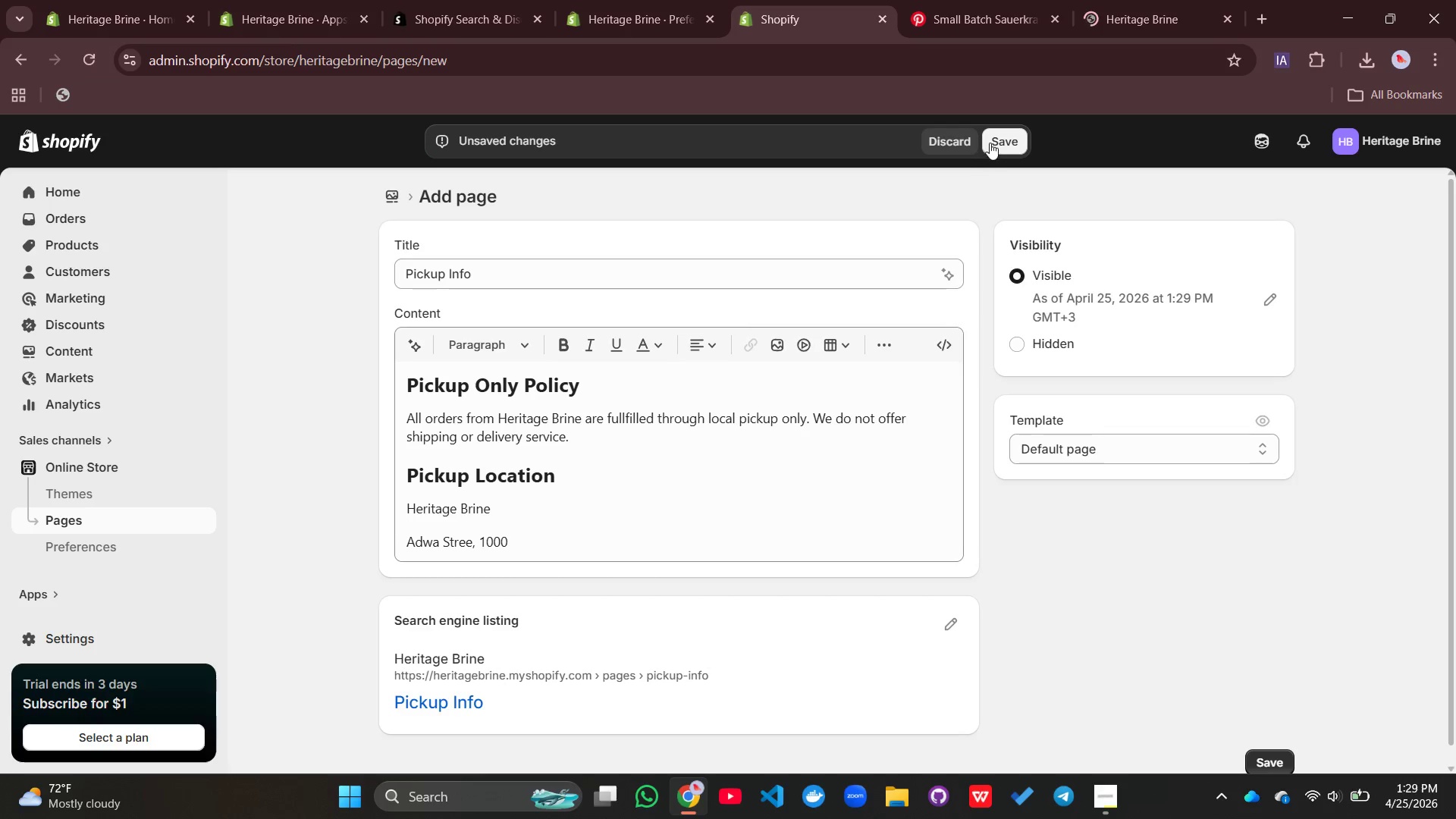 
left_click([991, 142])
 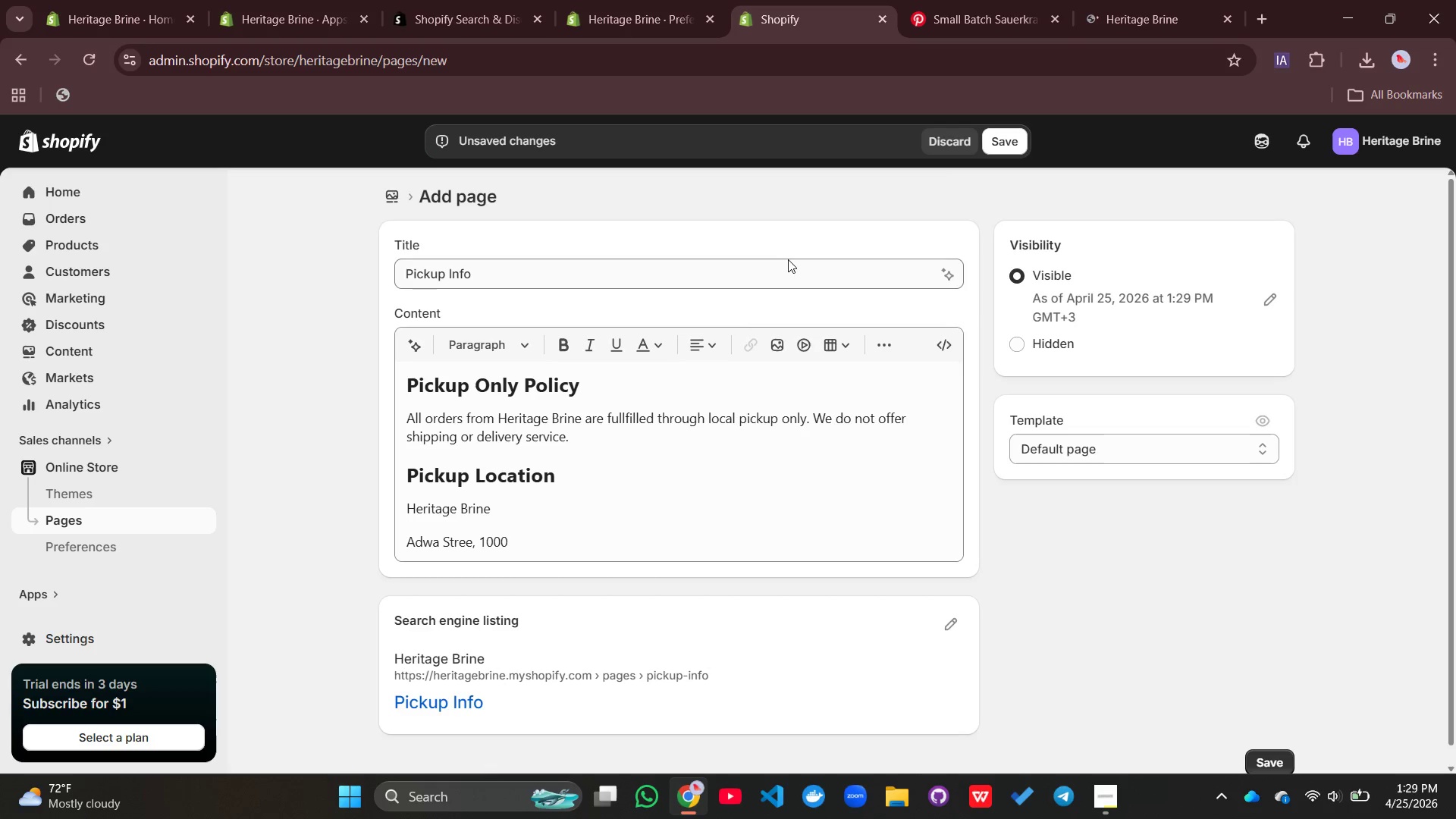 
wait(10.61)
 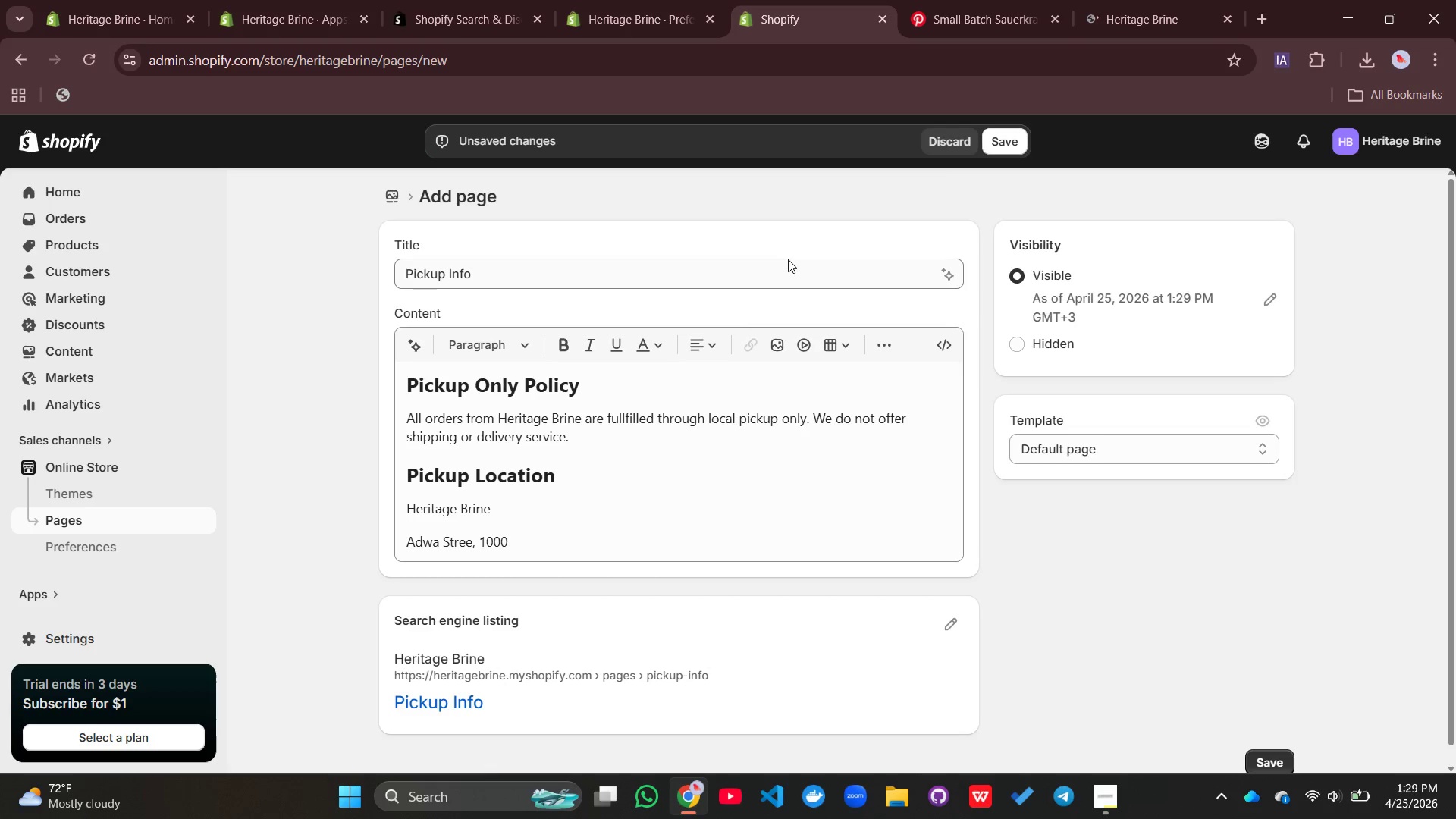 
left_click([1006, 147])
 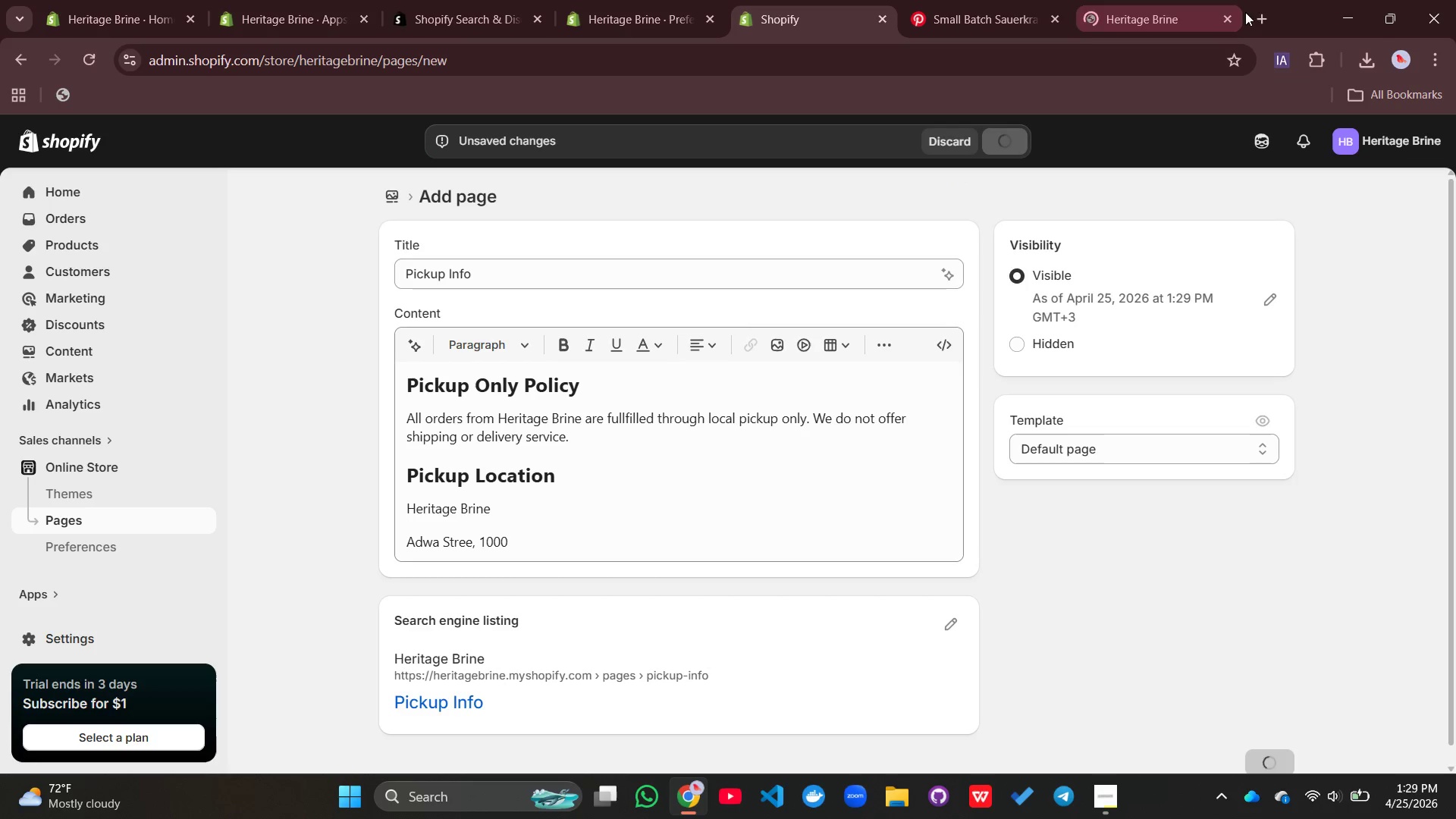 
left_click([1228, 16])
 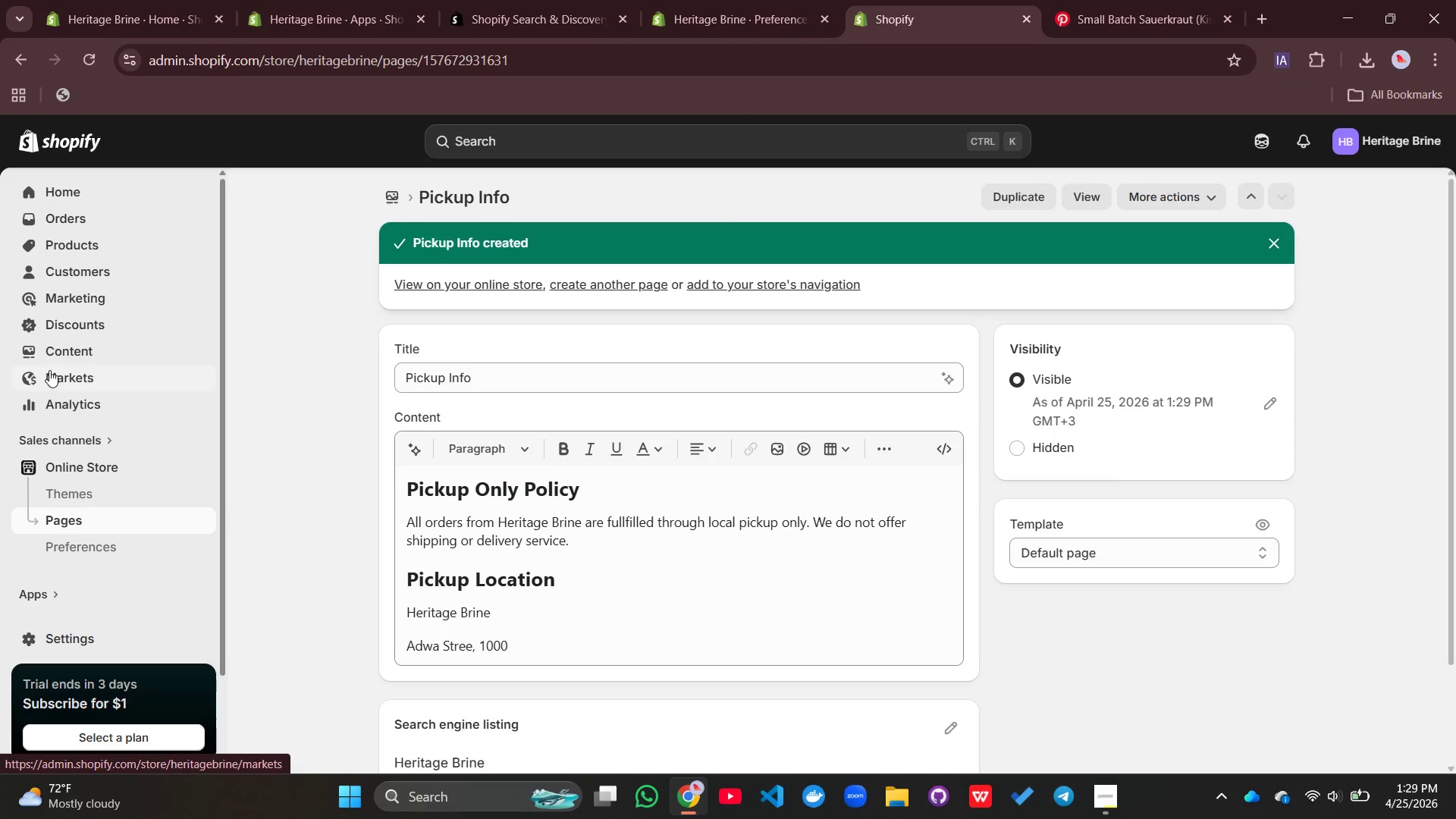 
left_click([67, 348])
 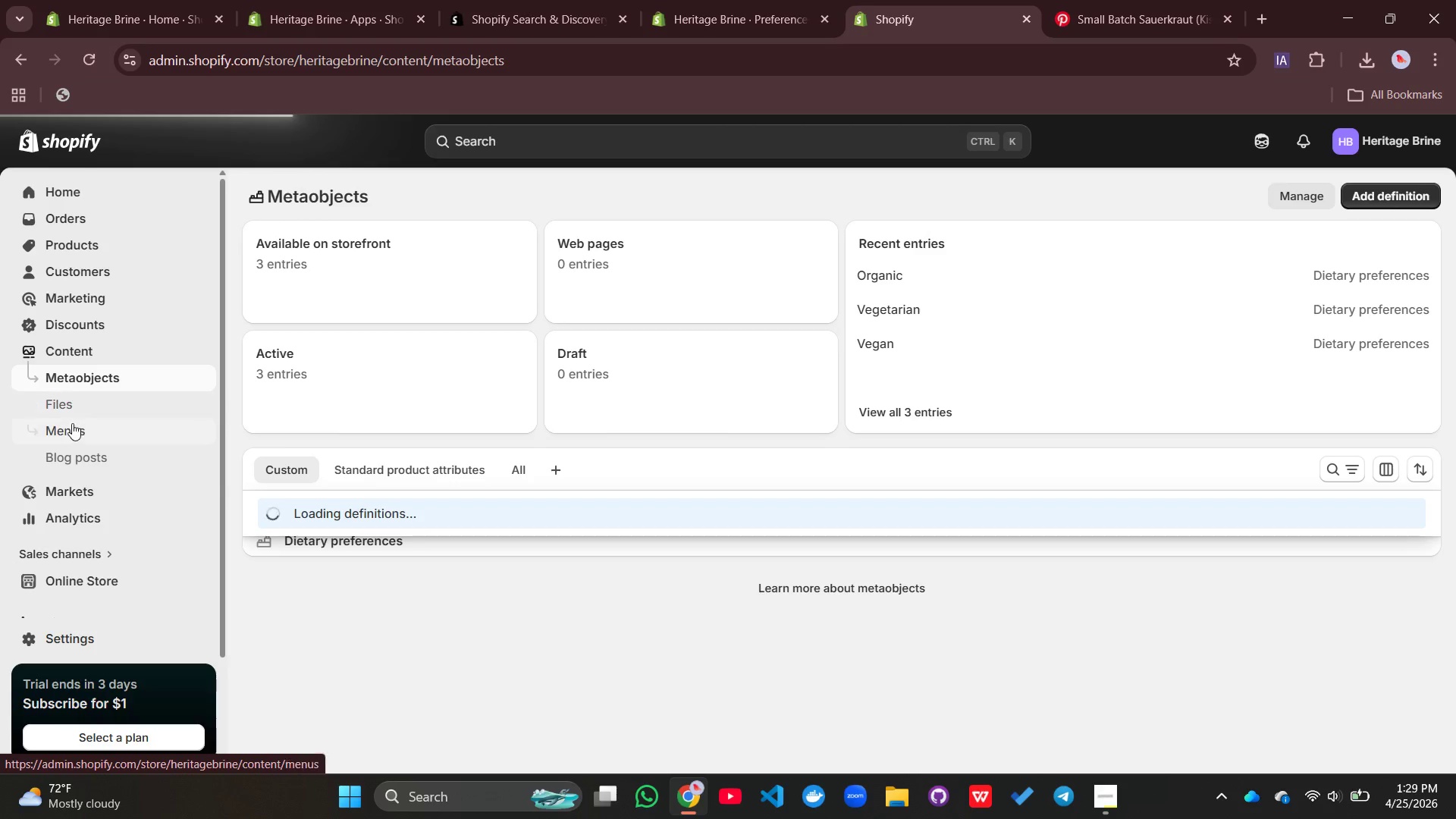 
left_click([72, 425])
 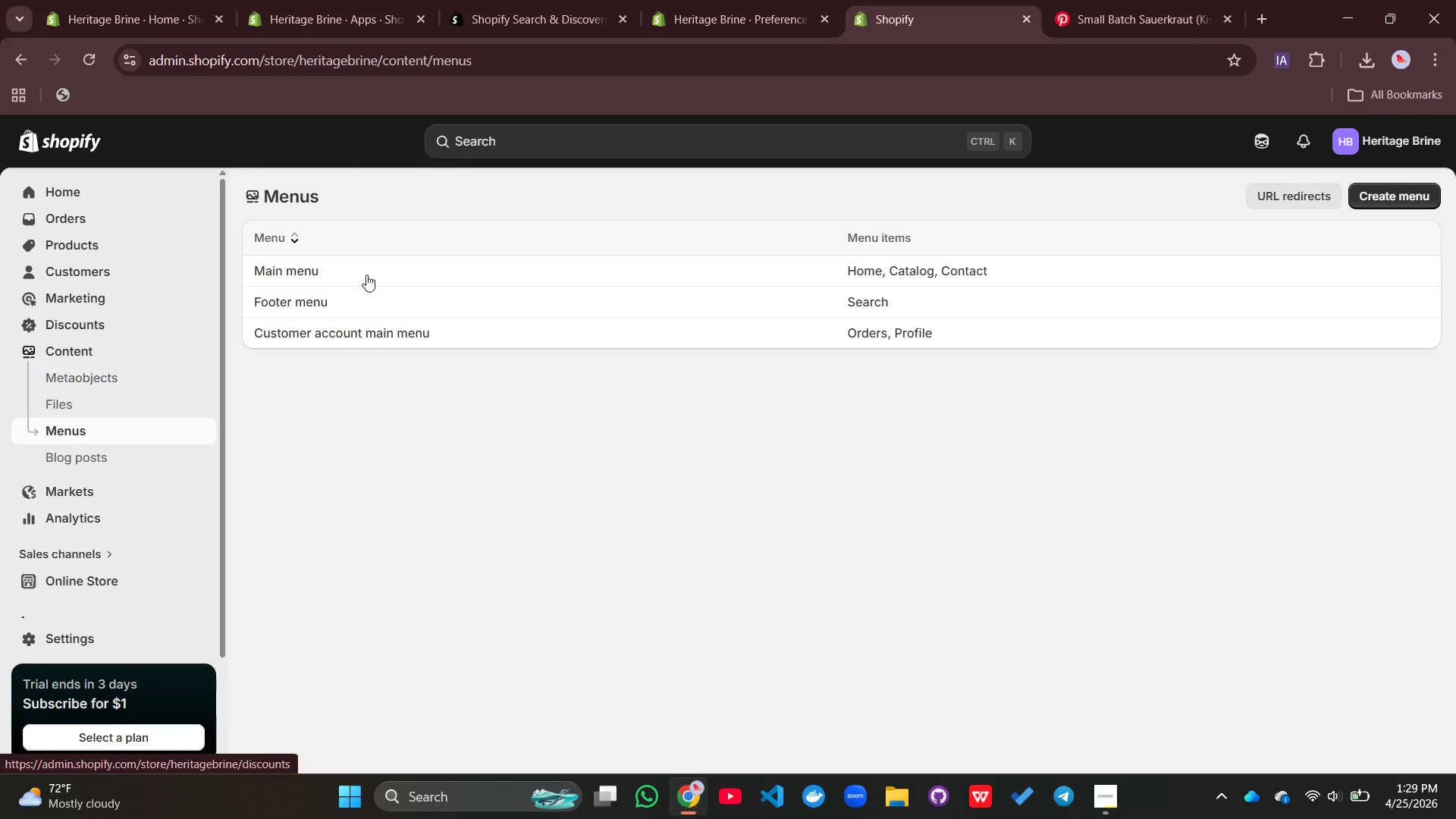 
left_click([372, 274])
 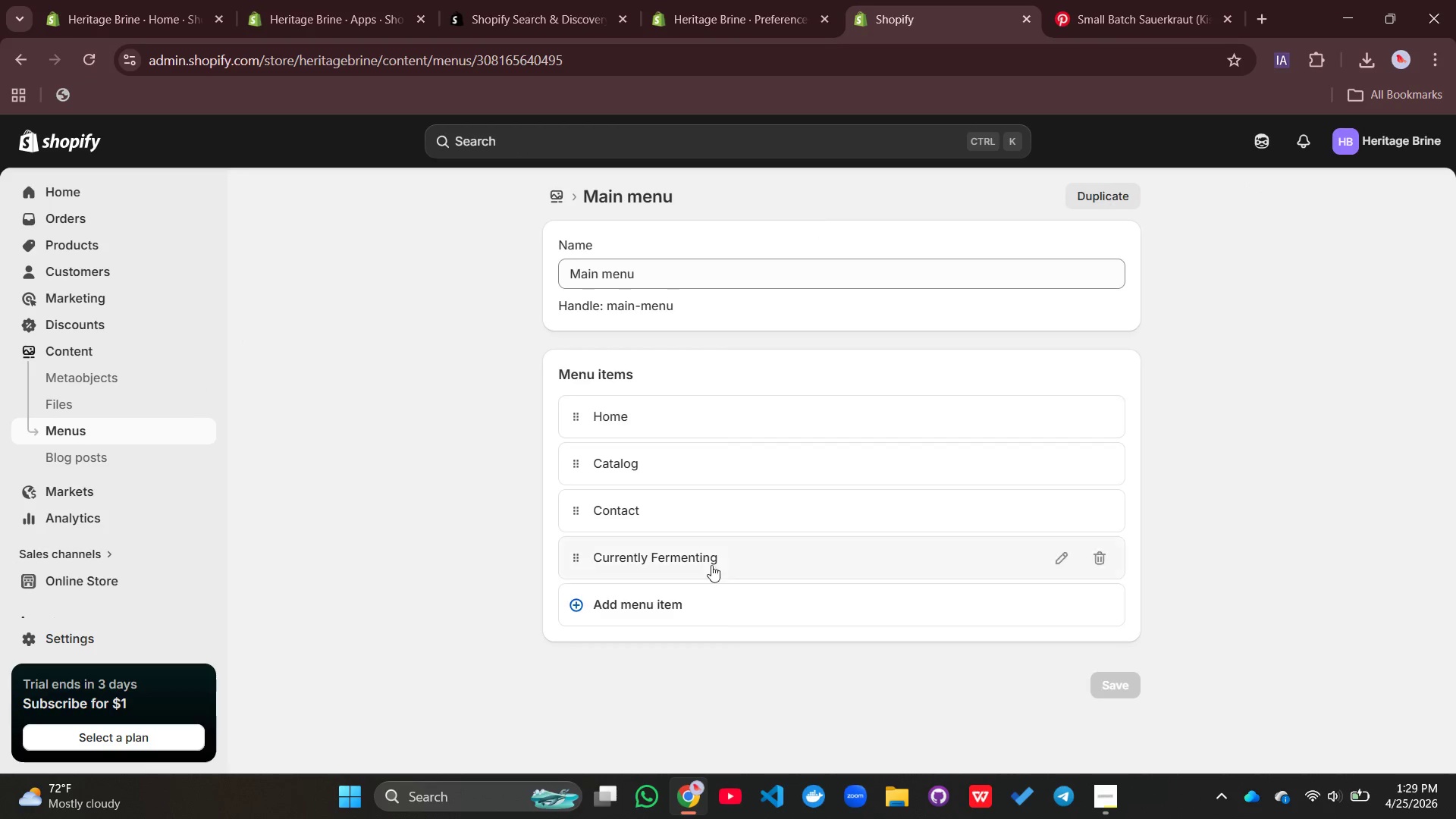 
left_click([674, 616])
 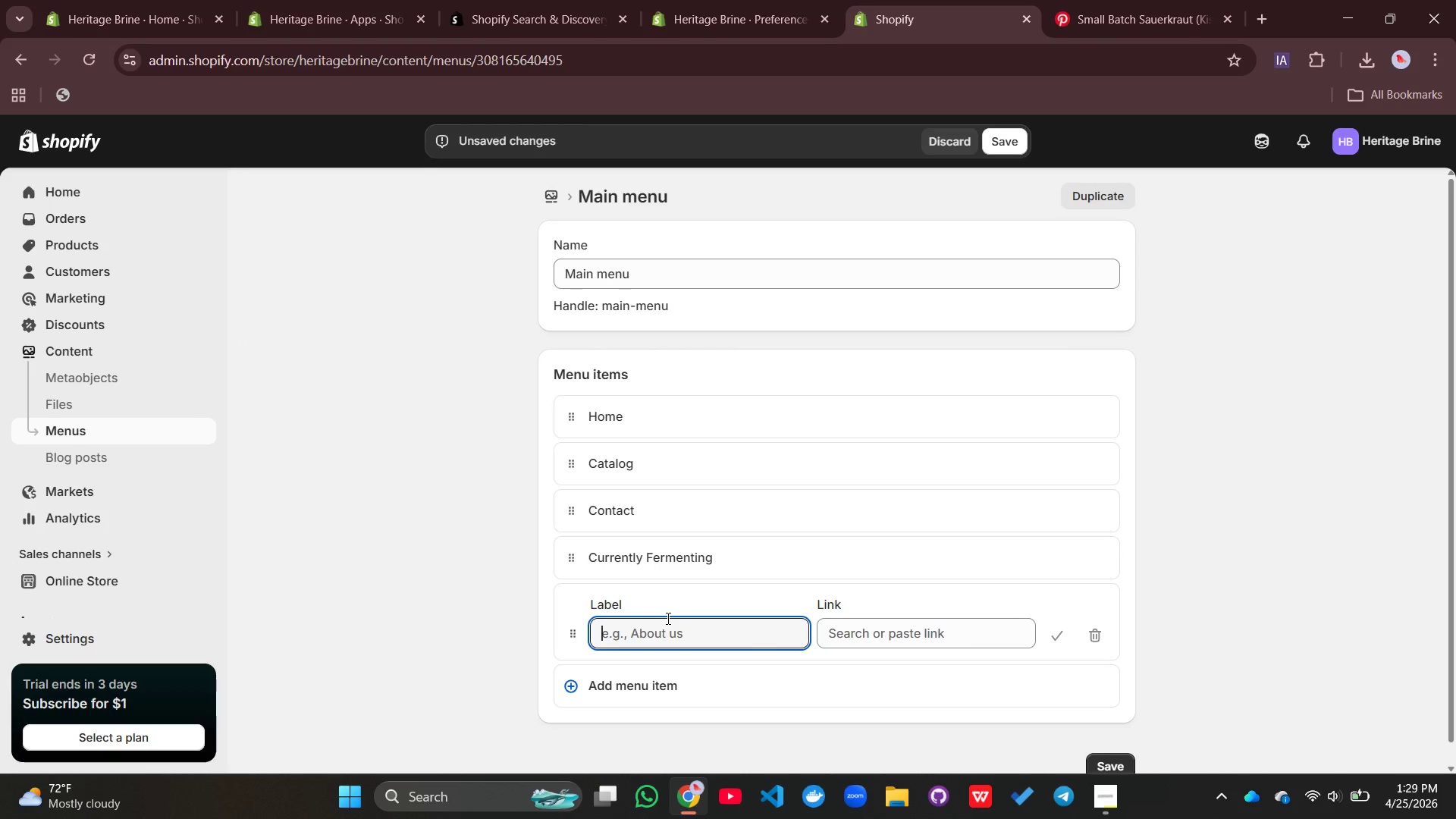 
wait(6.27)
 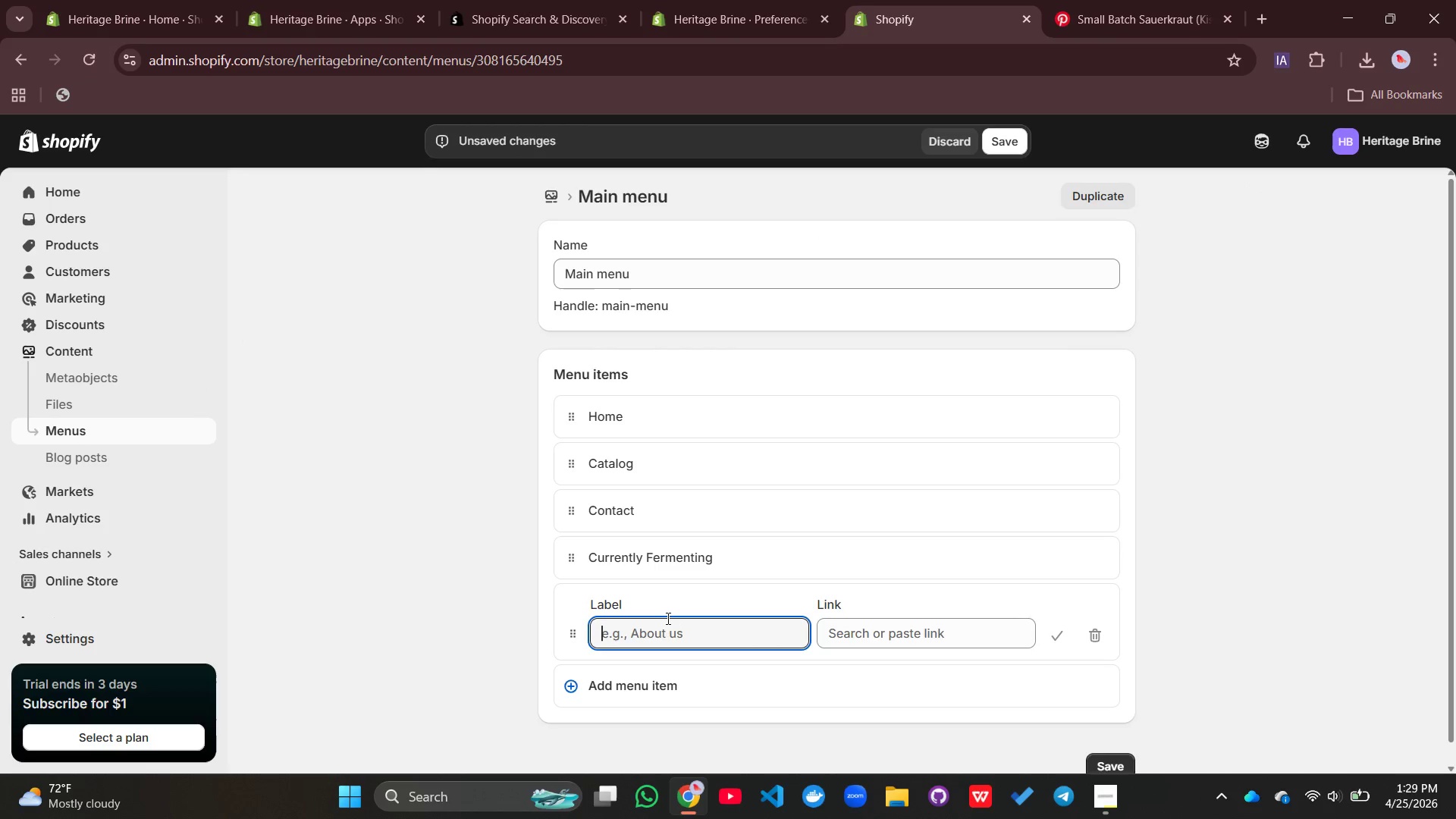 
type(Pickup Info)
 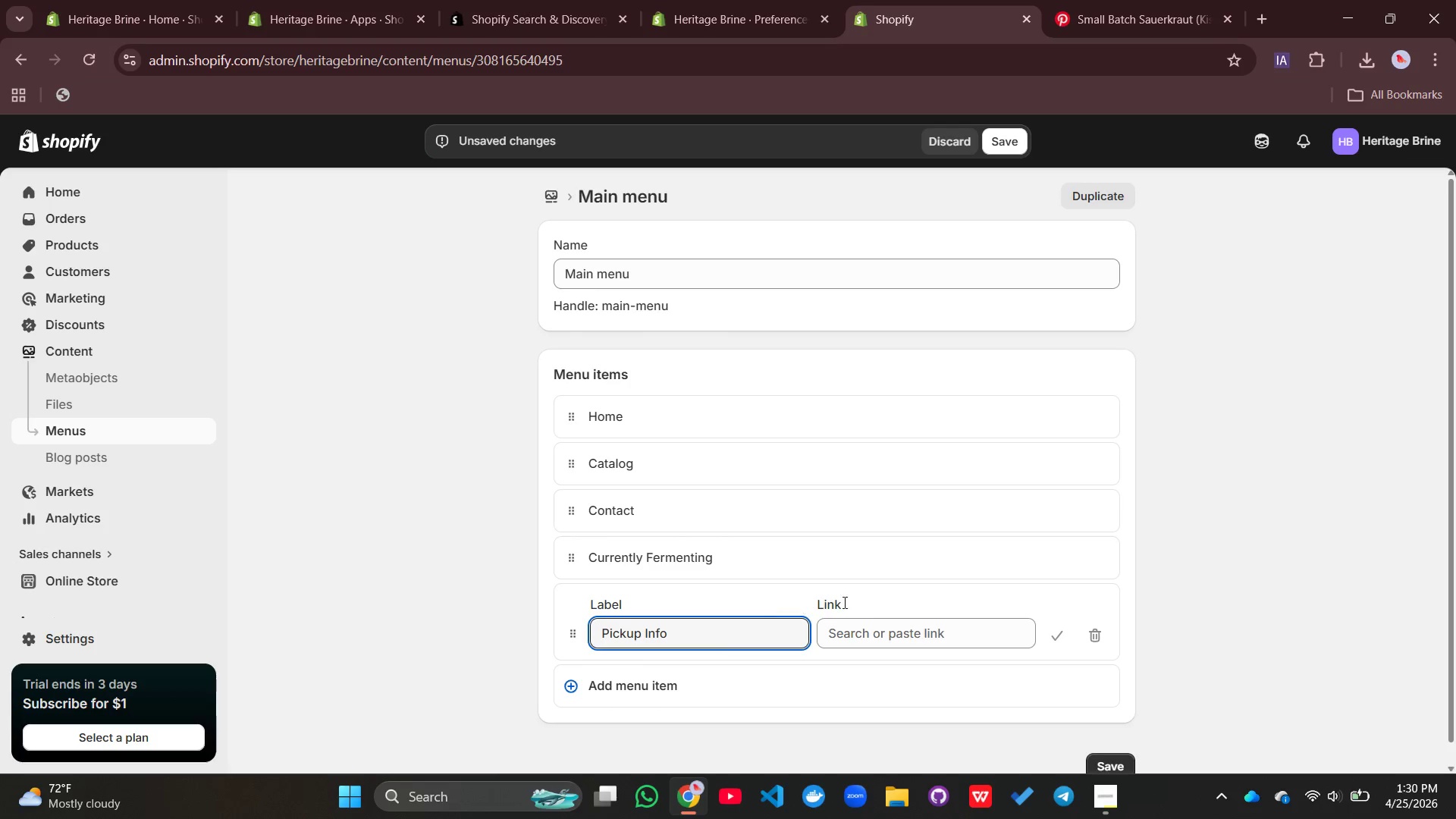 
left_click([888, 632])
 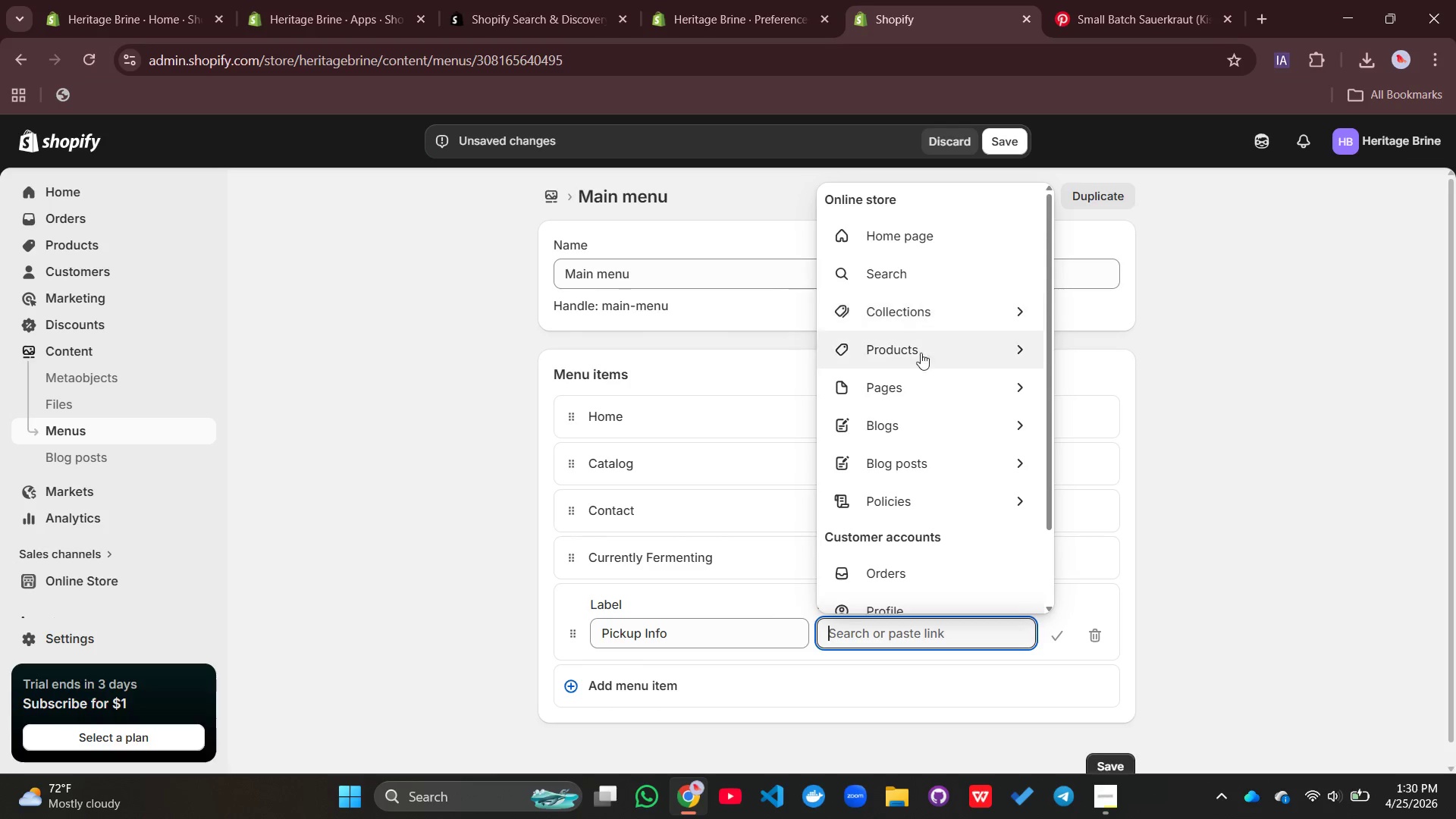 
left_click([918, 388])
 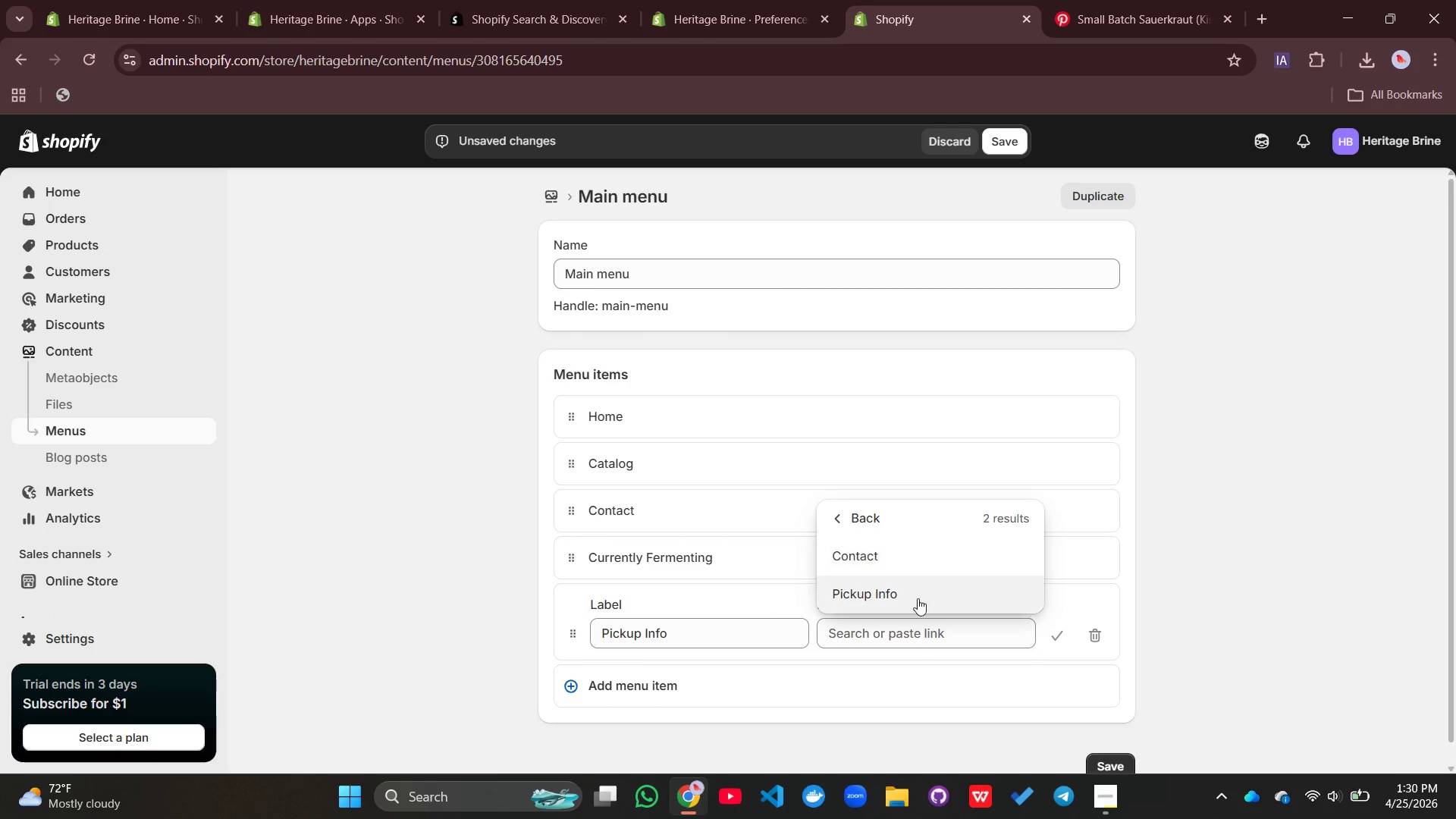 
left_click([918, 598])
 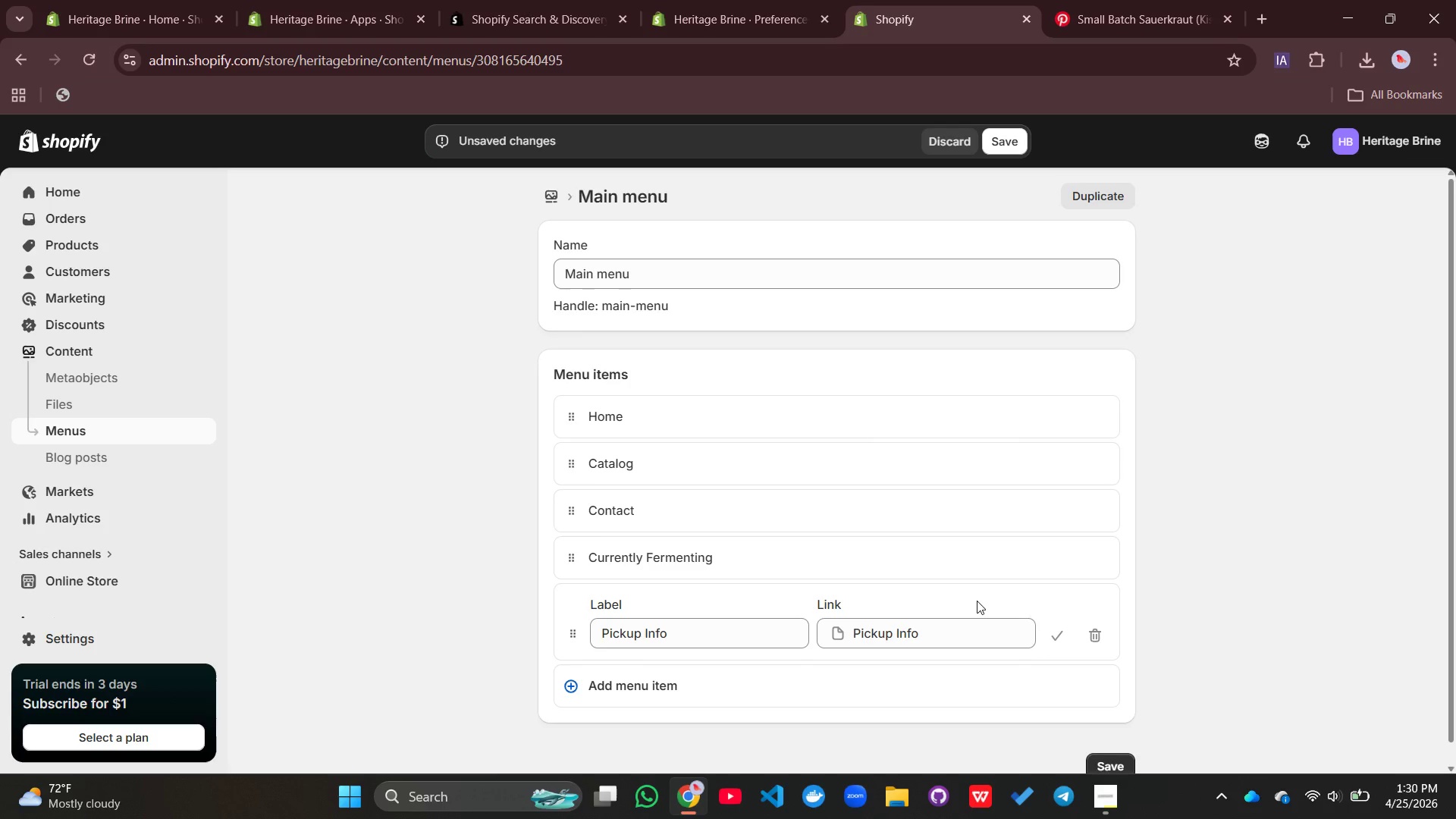 
scroll: coordinate [977, 601], scroll_direction: down, amount: 1.0
 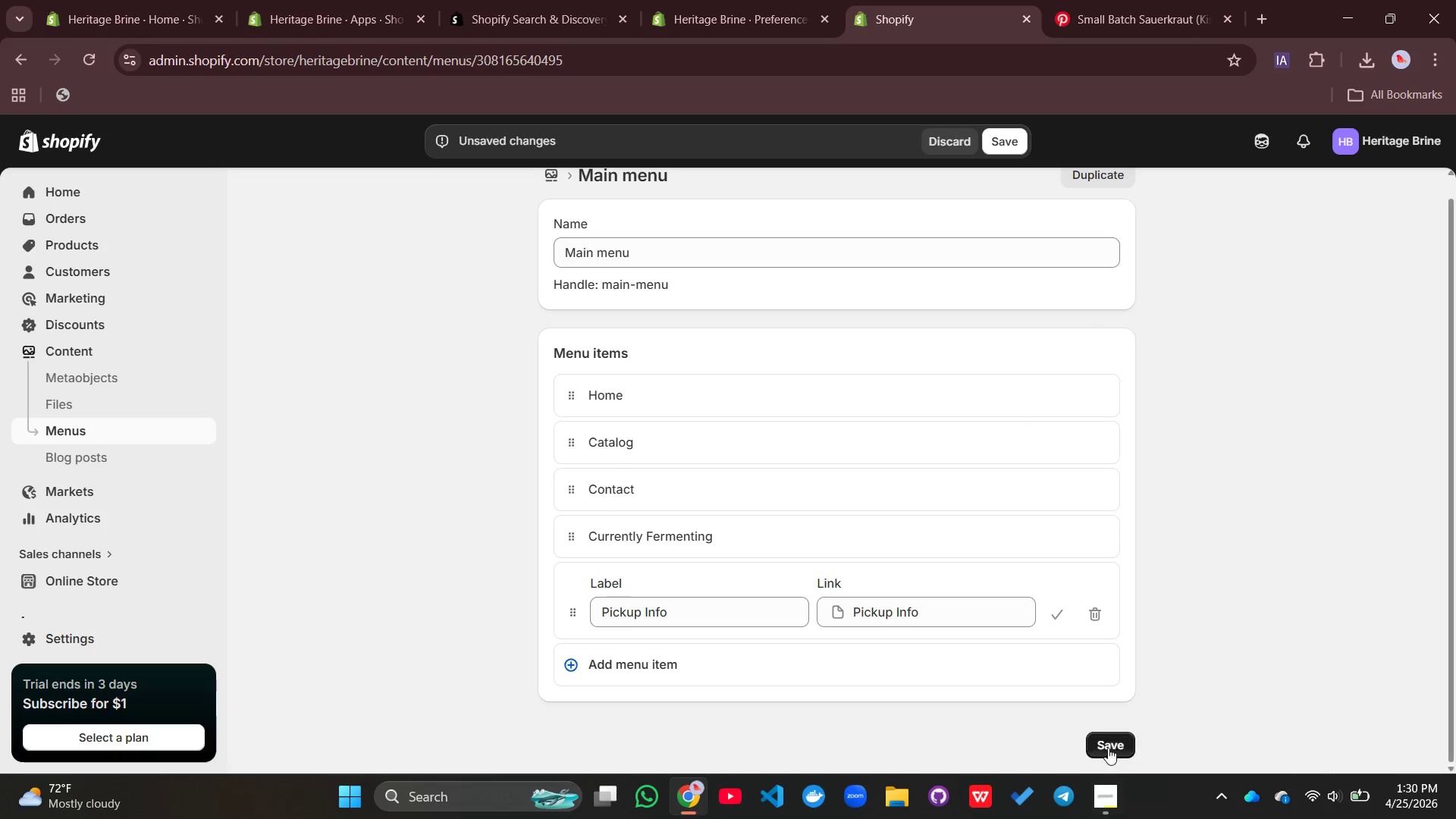 
left_click([1109, 745])
 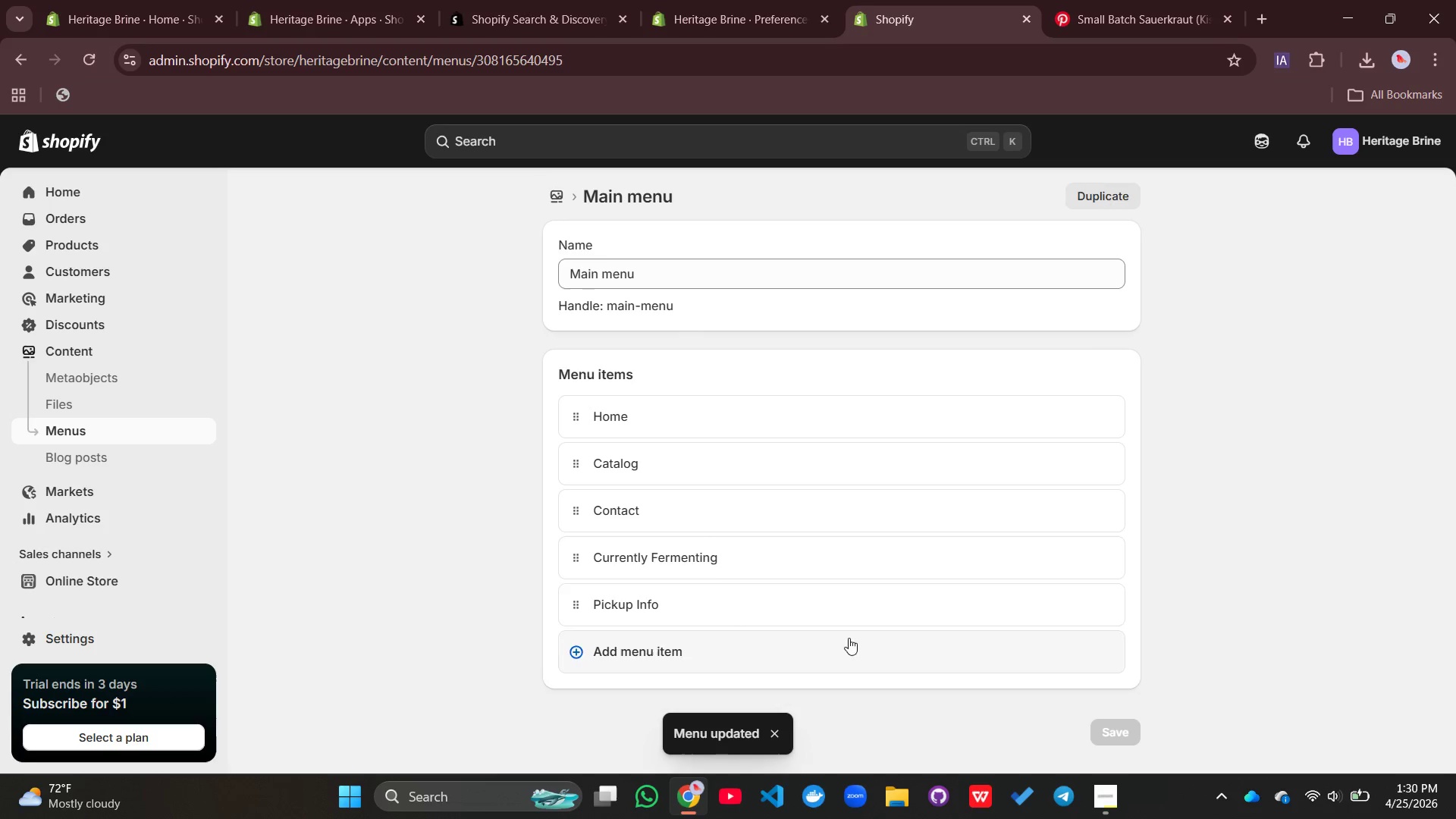 
scroll: coordinate [616, 497], scroll_direction: up, amount: 5.0
 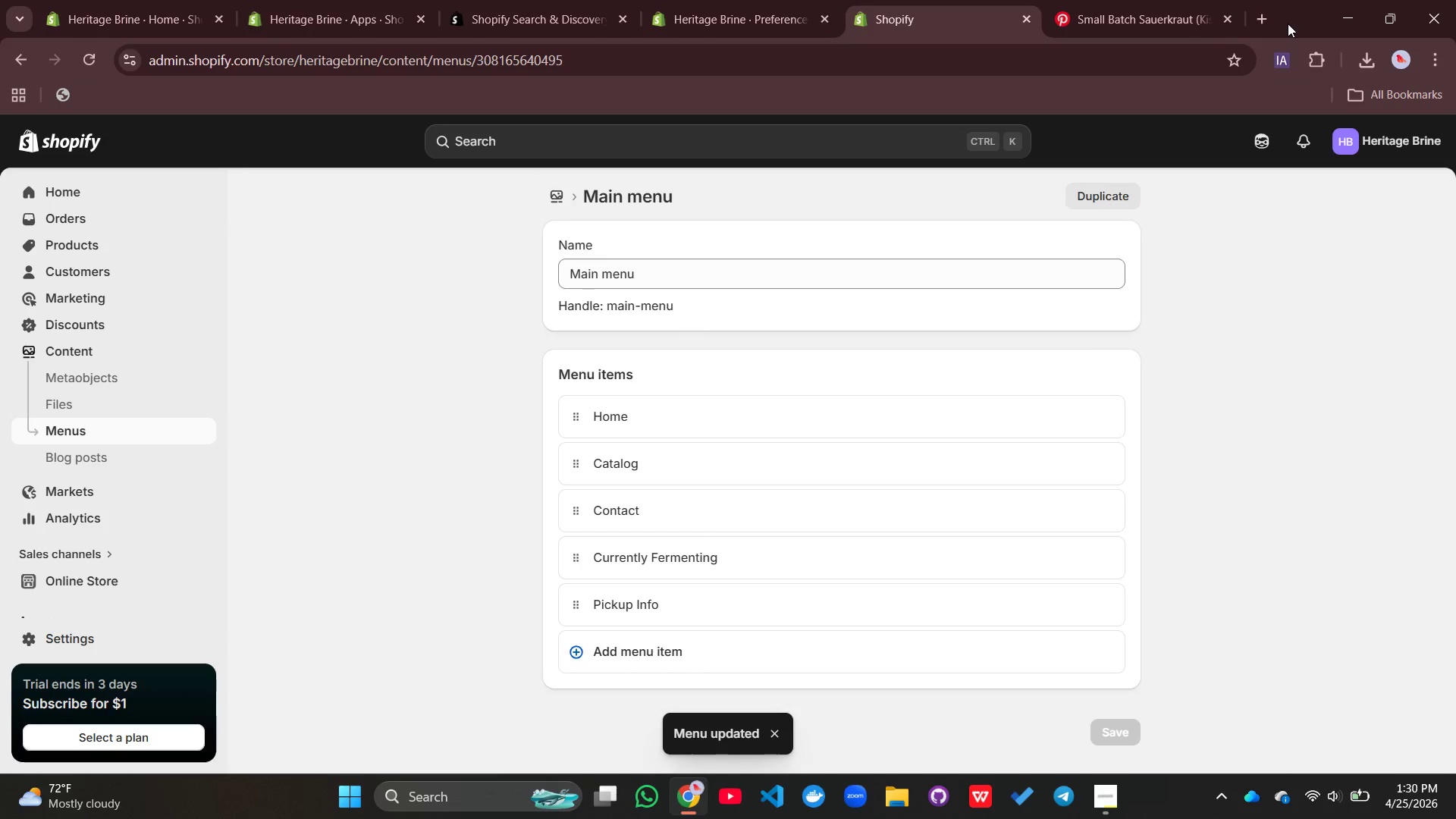 
left_click([1262, 18])
 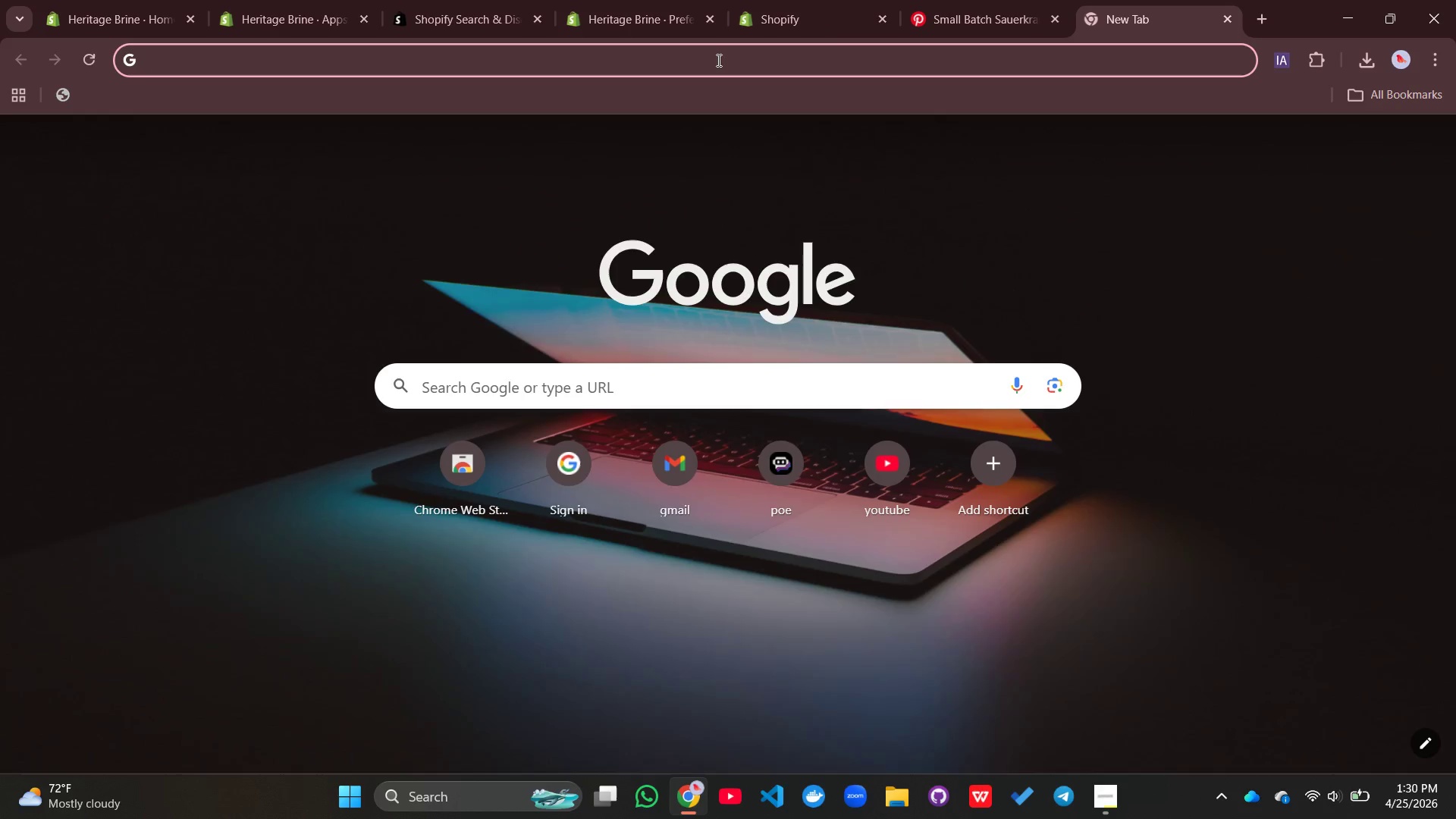 
left_click([717, 60])
 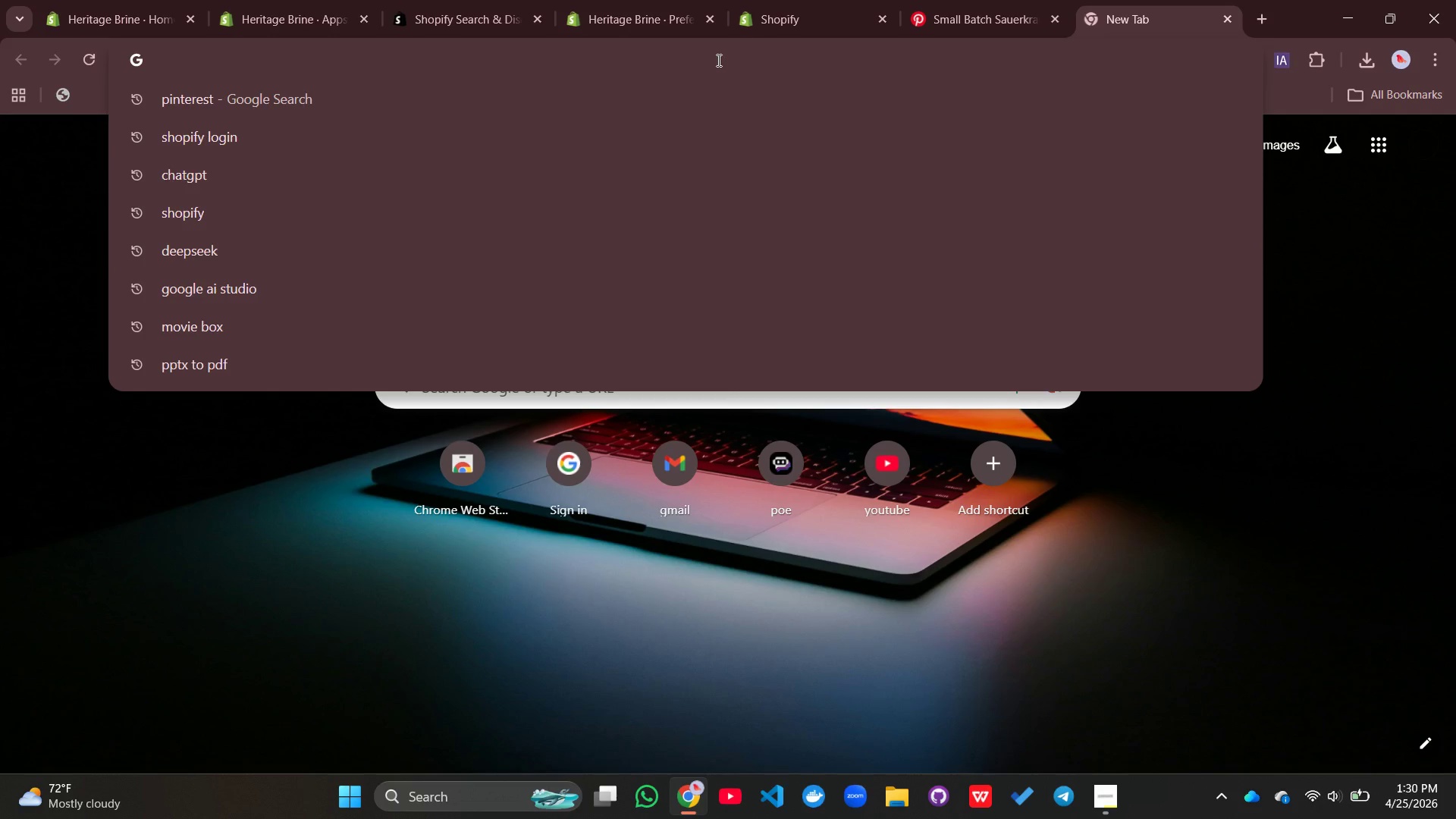 
key(Meta+V)
 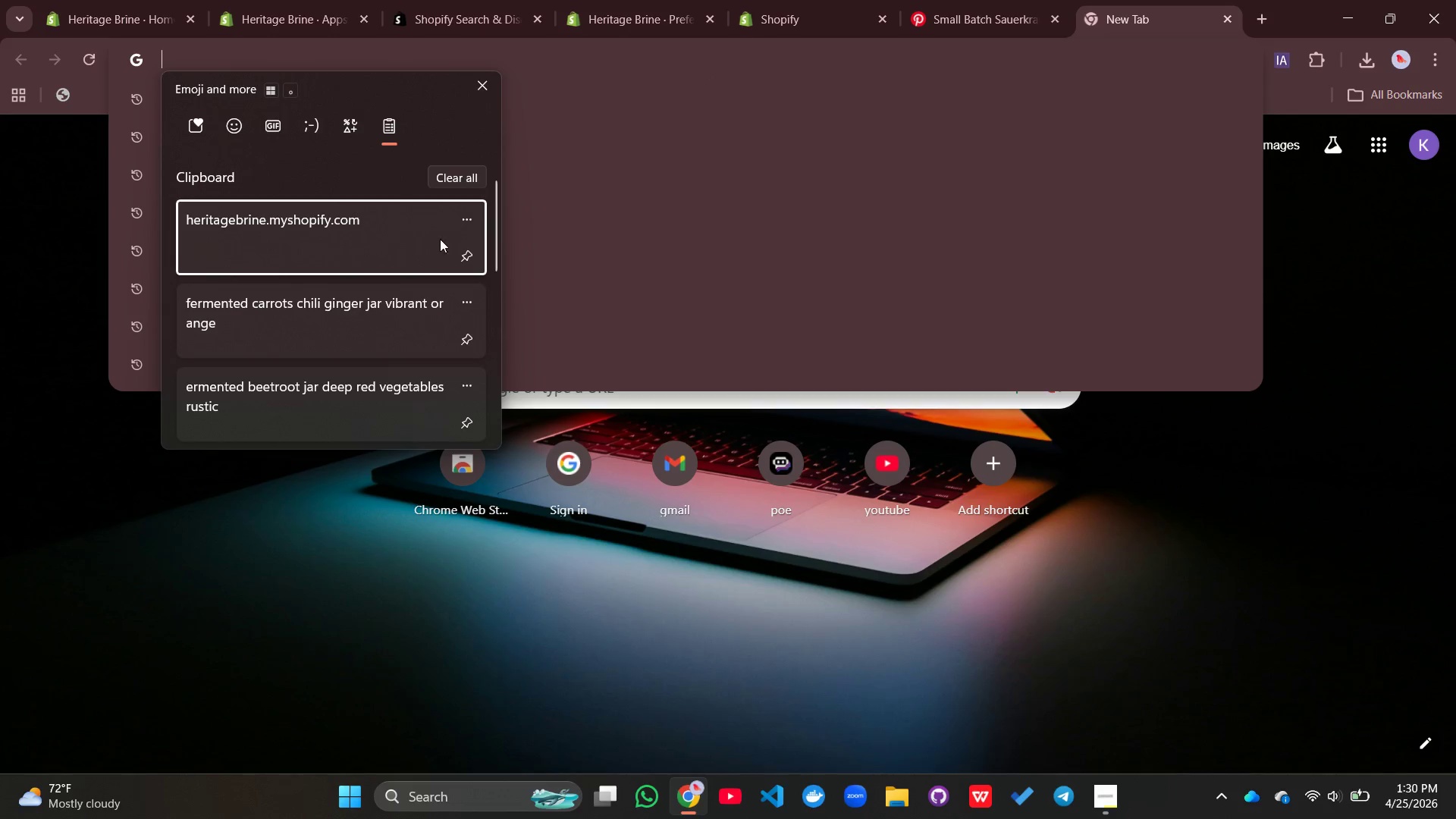 
left_click([410, 245])
 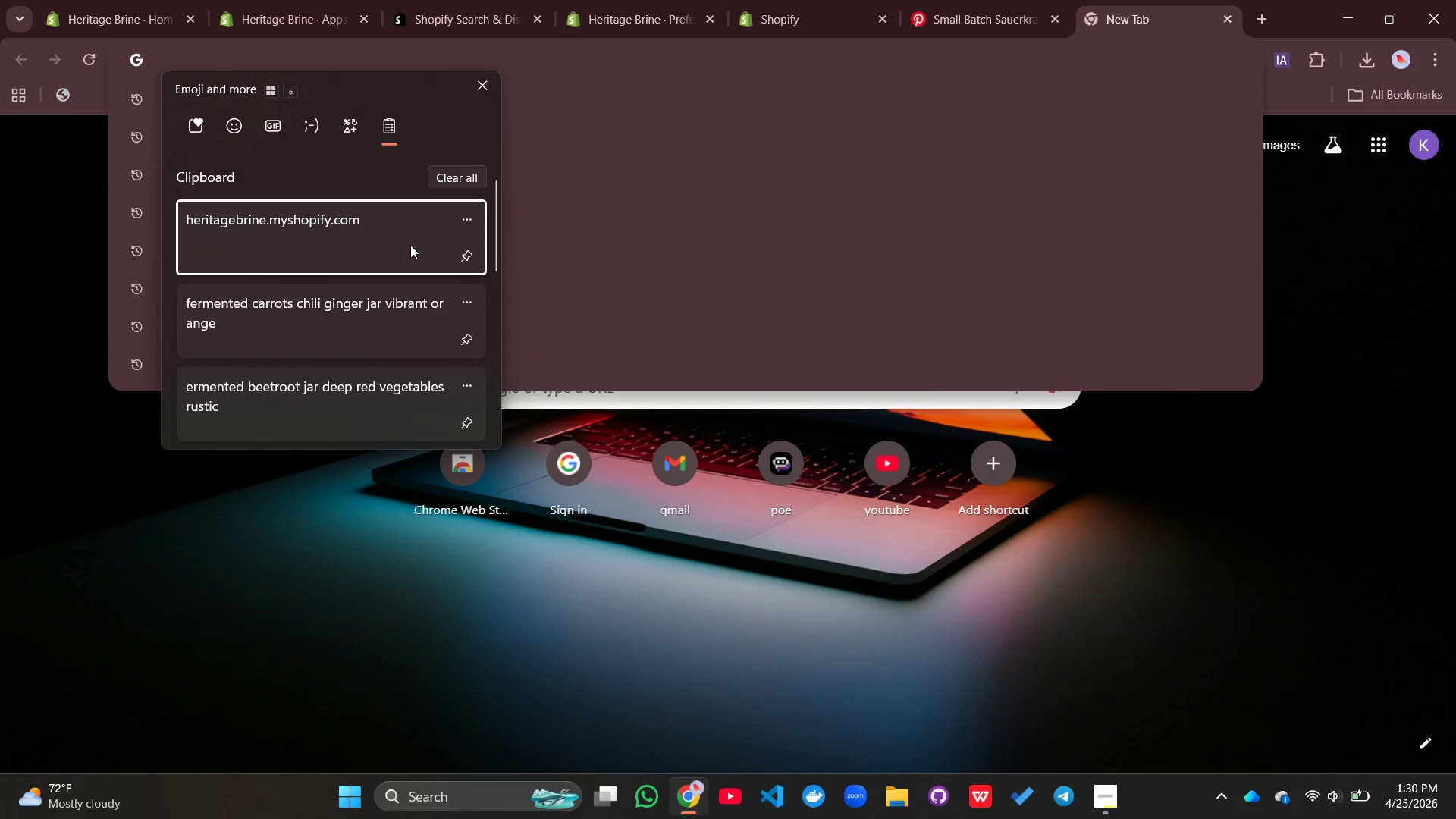 
key(Control+ControlLeft)
 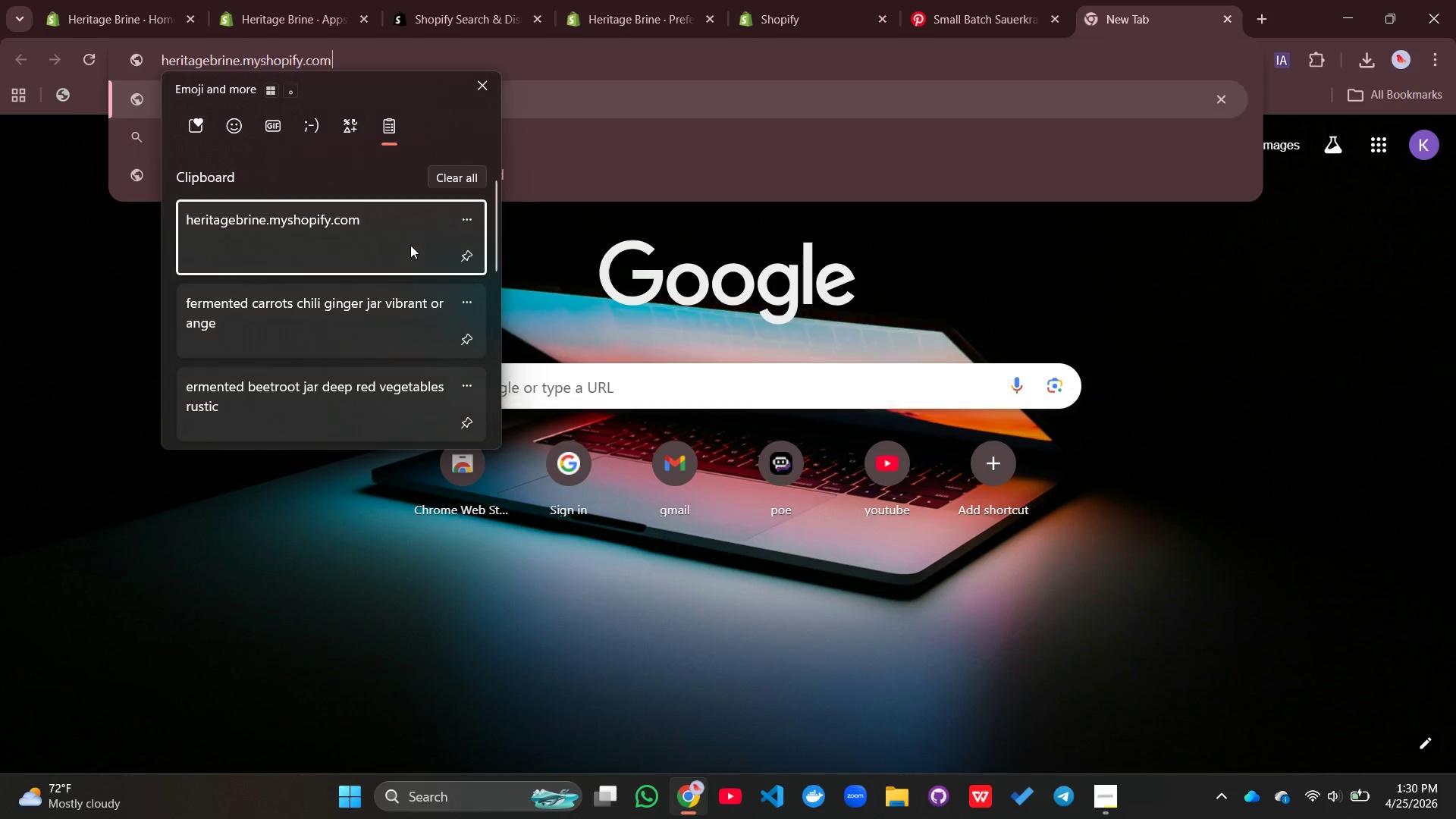 
key(Control+V)
 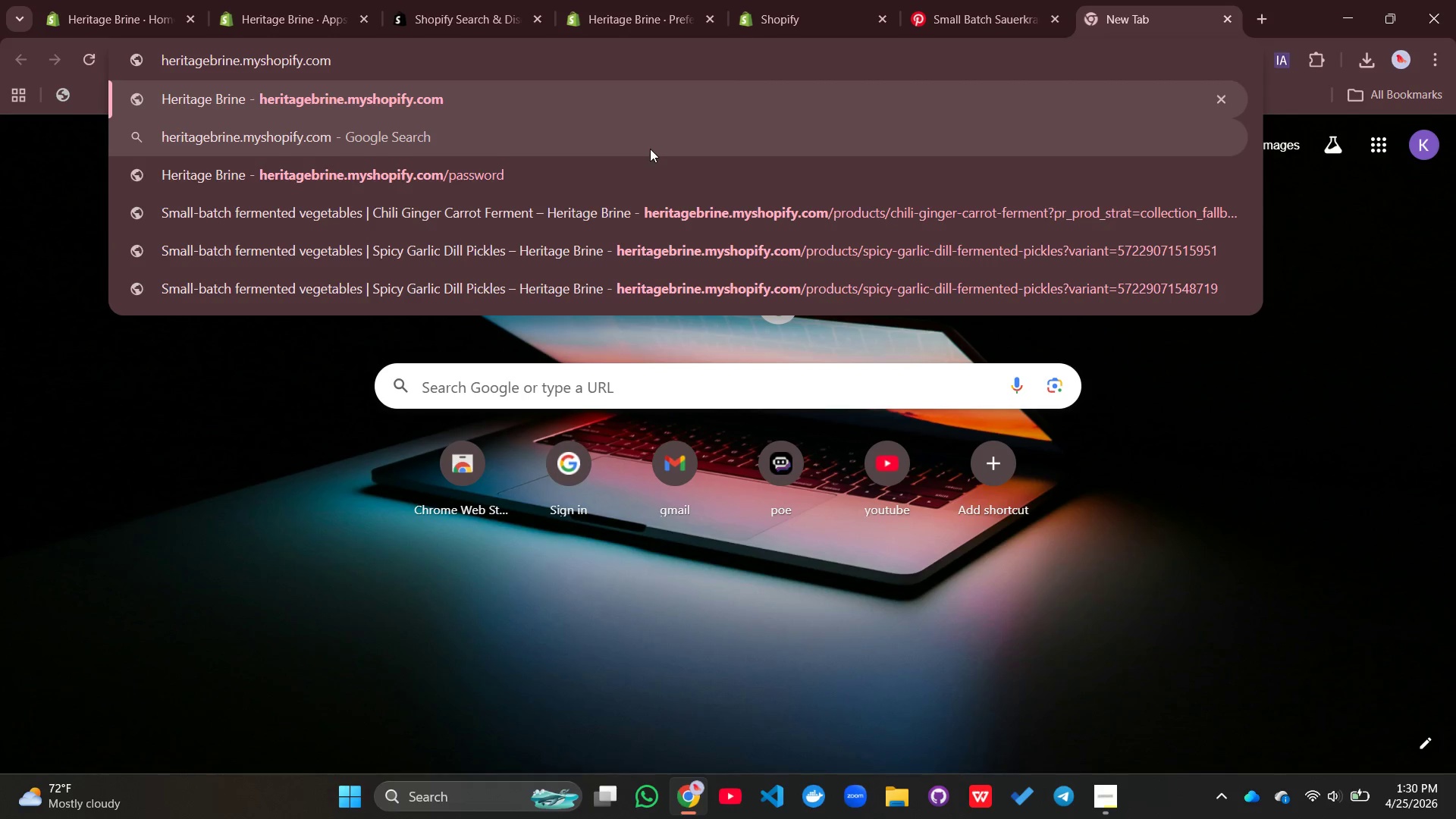 
key(Enter)
 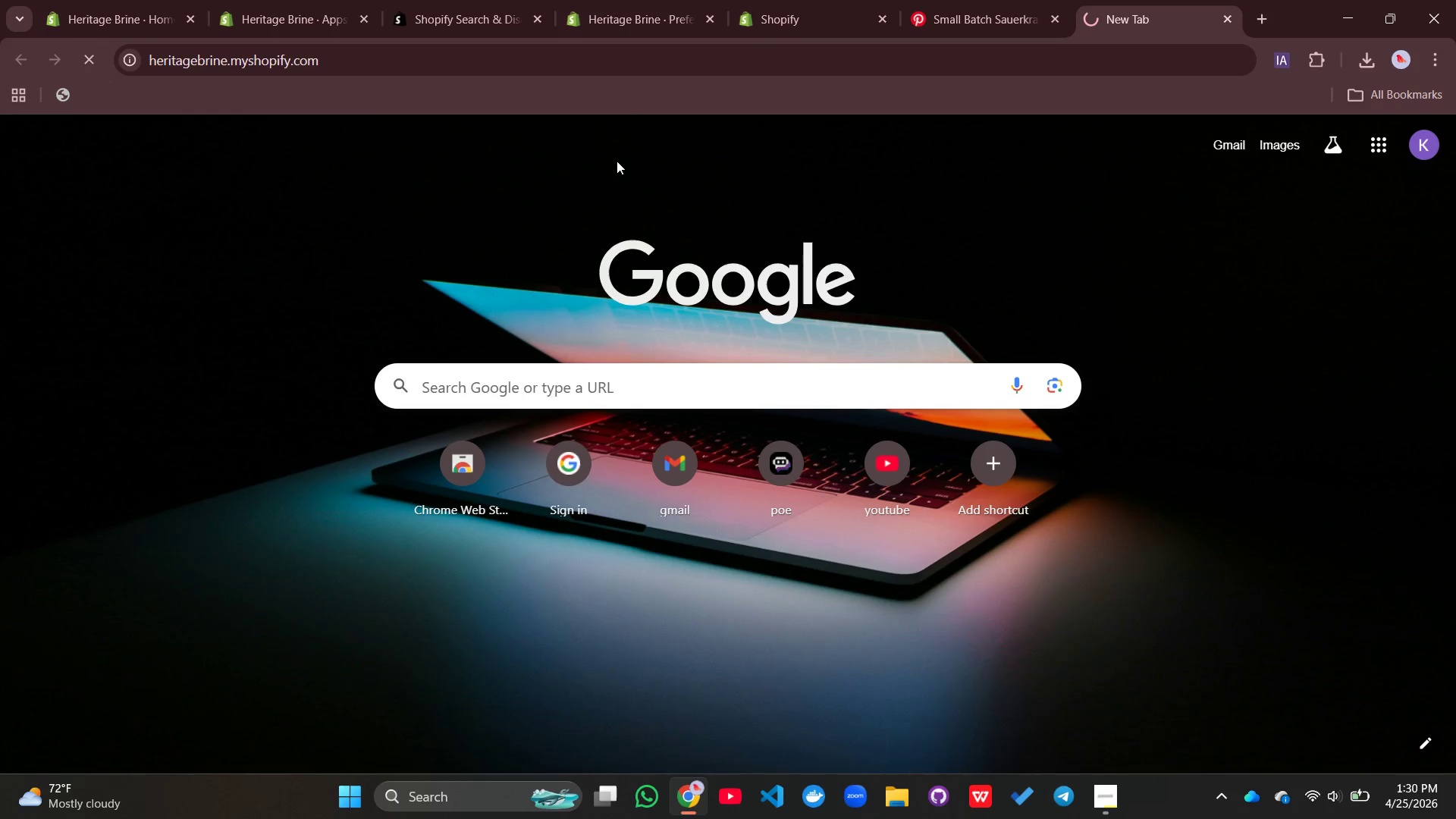 
mouse_move([607, 195])
 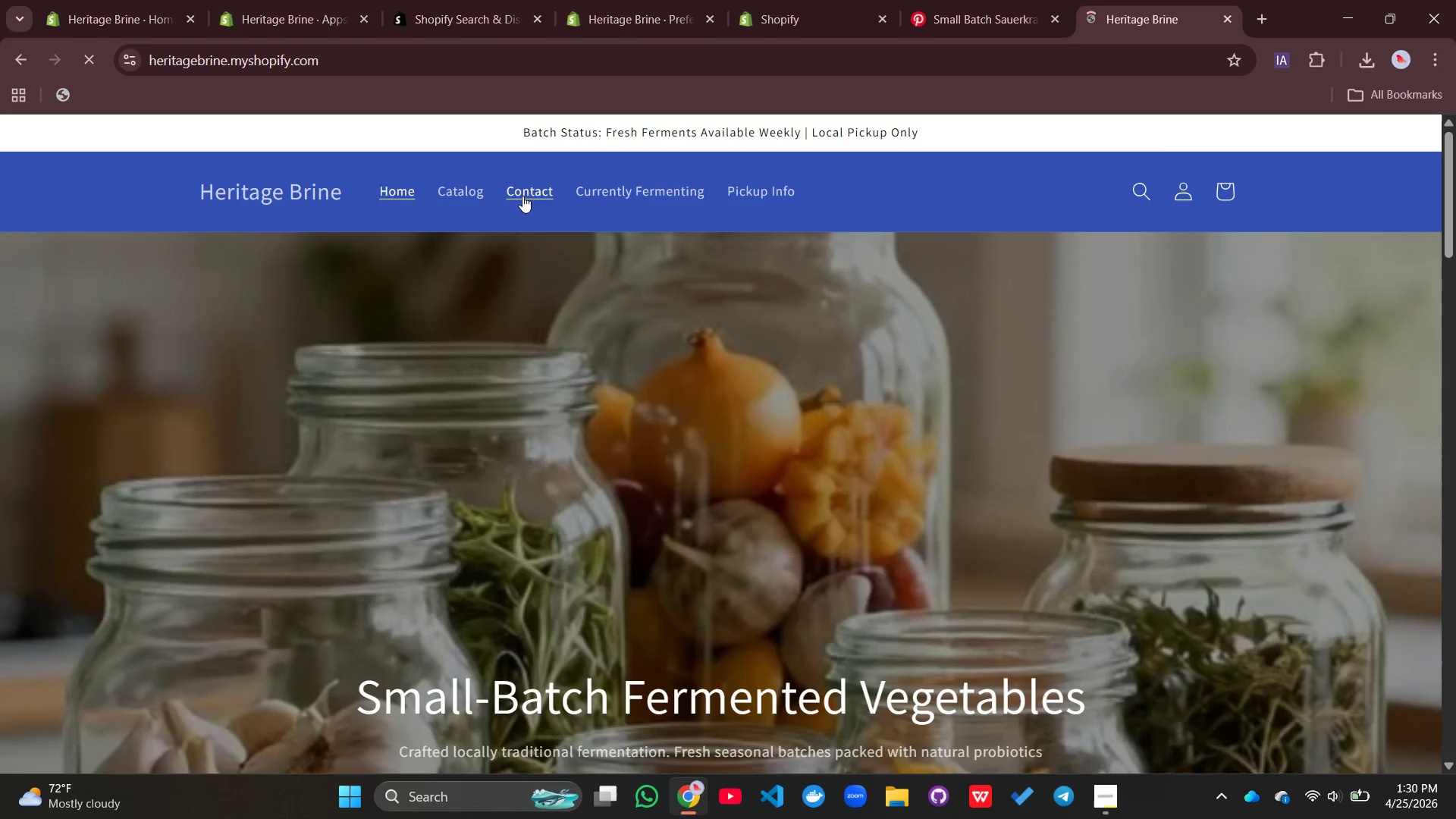 
left_click([621, 194])
 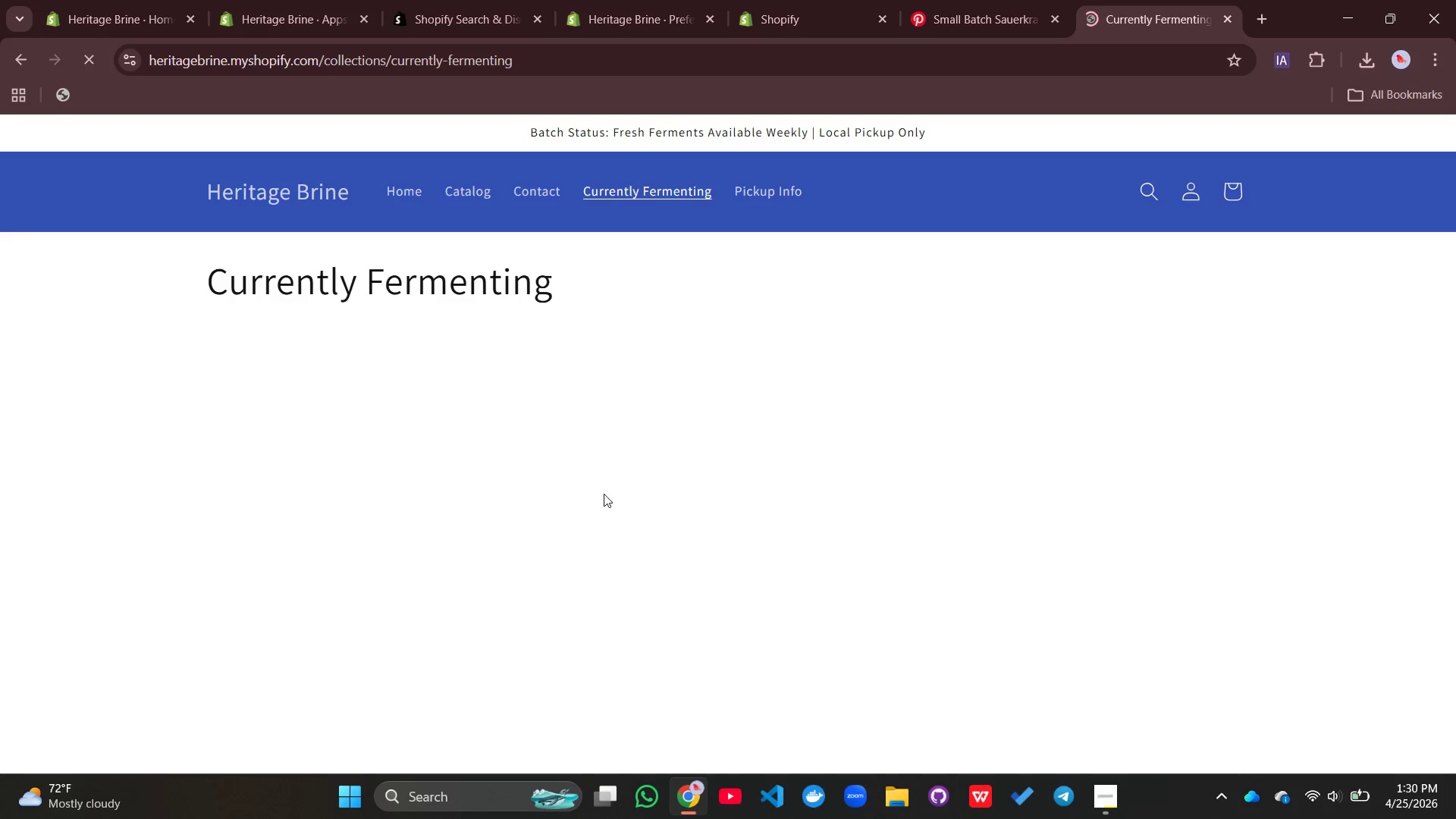 
scroll: coordinate [632, 540], scroll_direction: up, amount: 2.0
 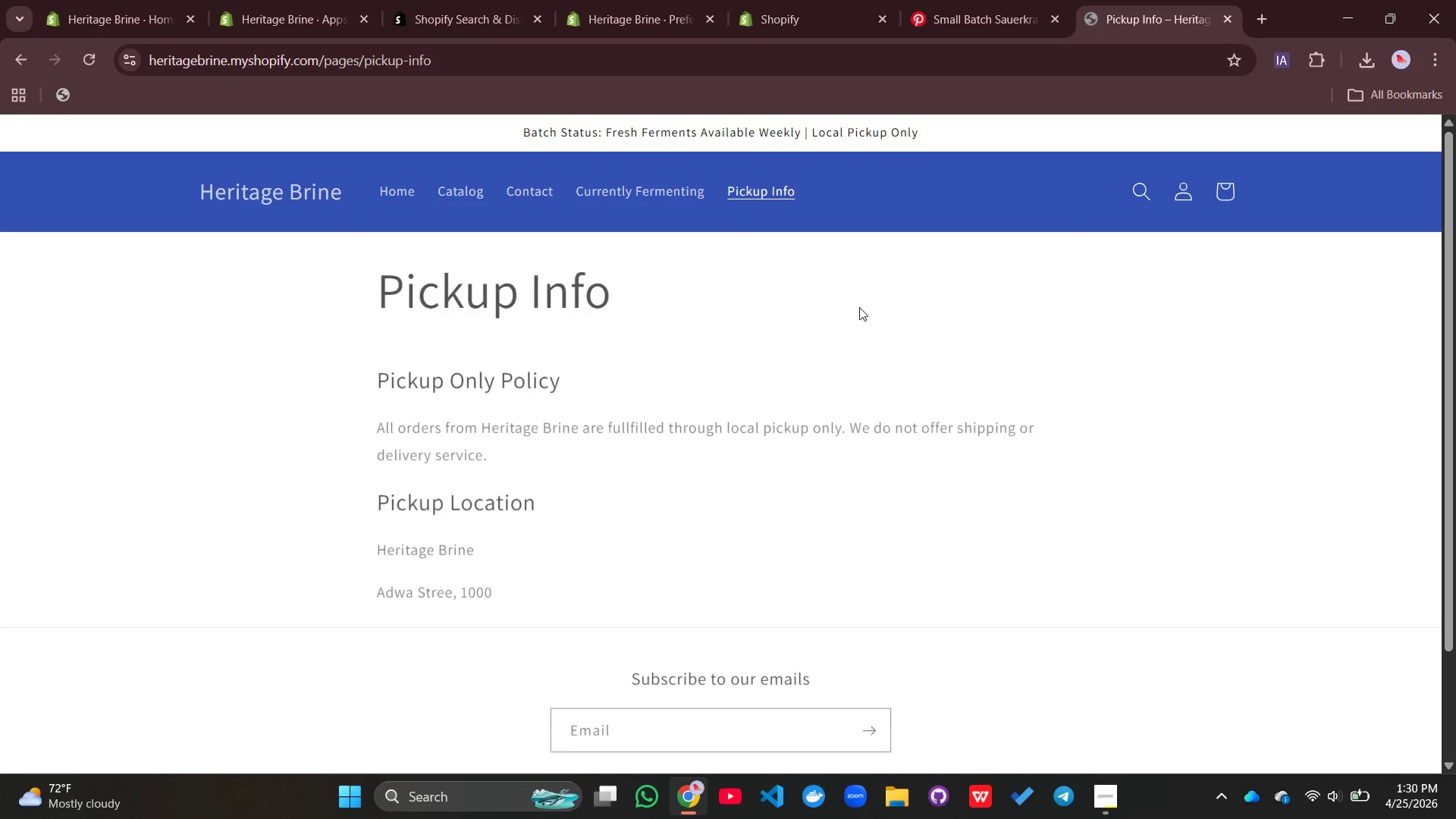 